 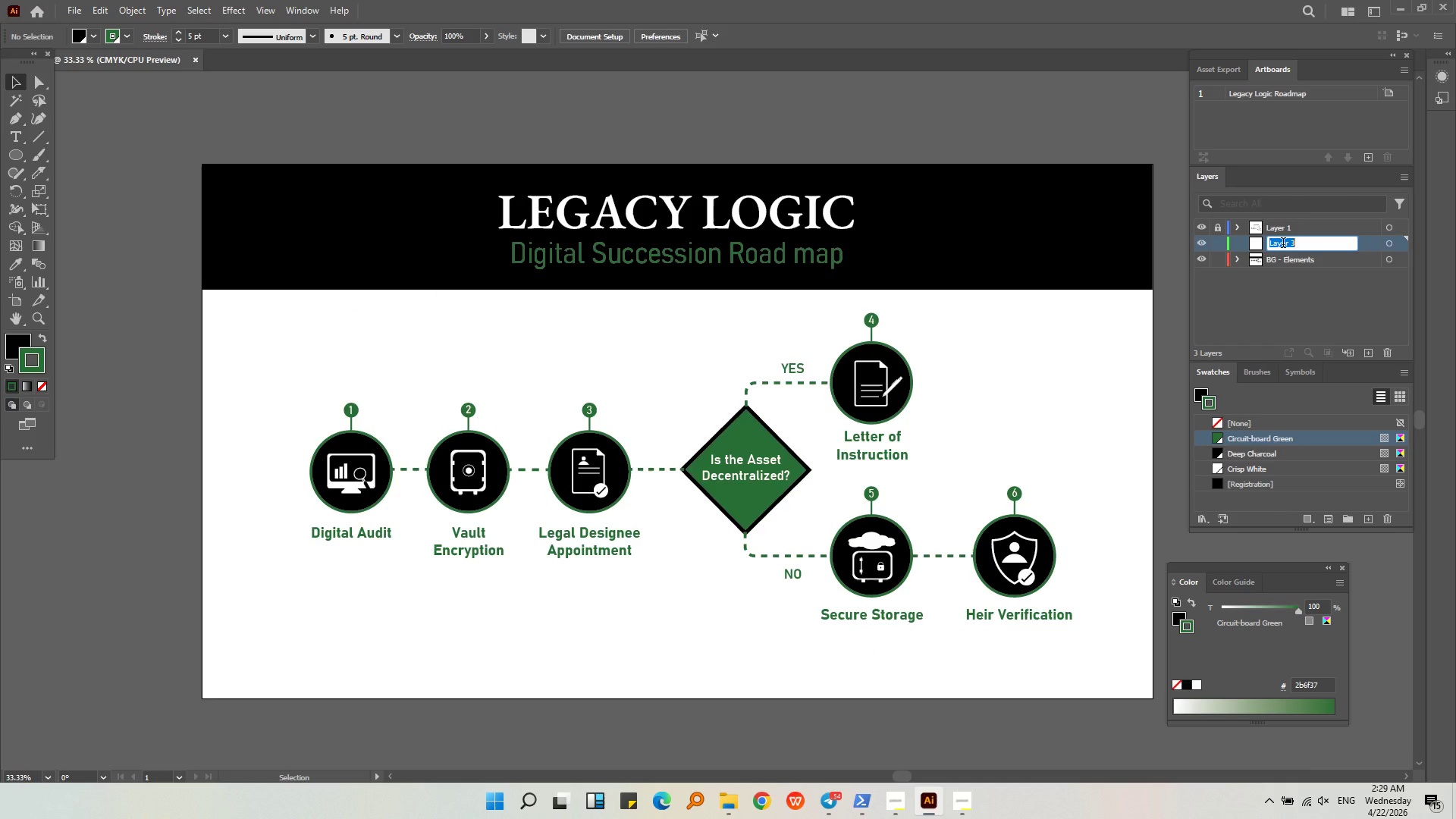 
type(fLO)
key(Backspace)
key(Backspace)
key(Backspace)
key(Backspace)
type(Flow Path)
 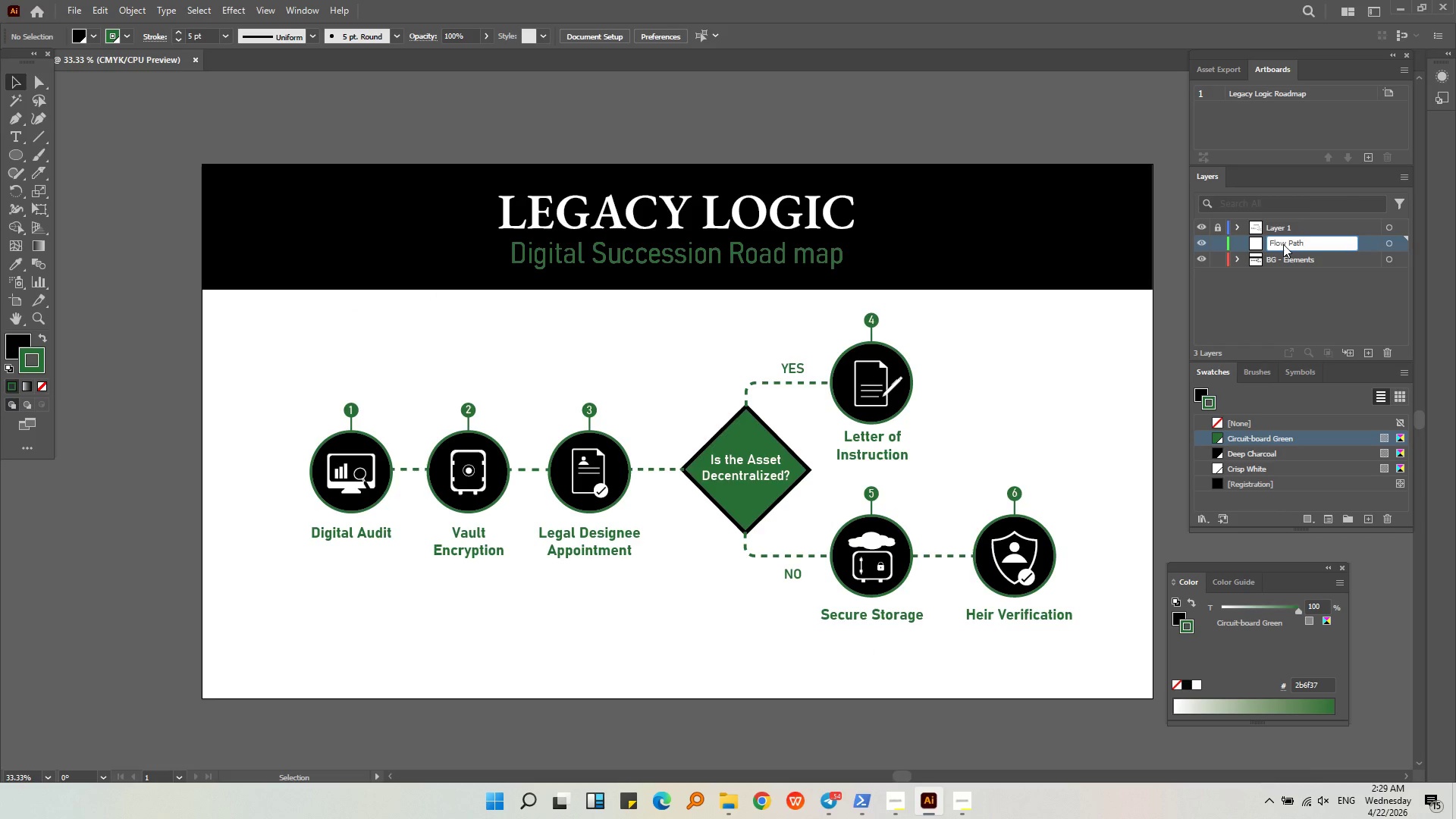 
left_click([1299, 319])
 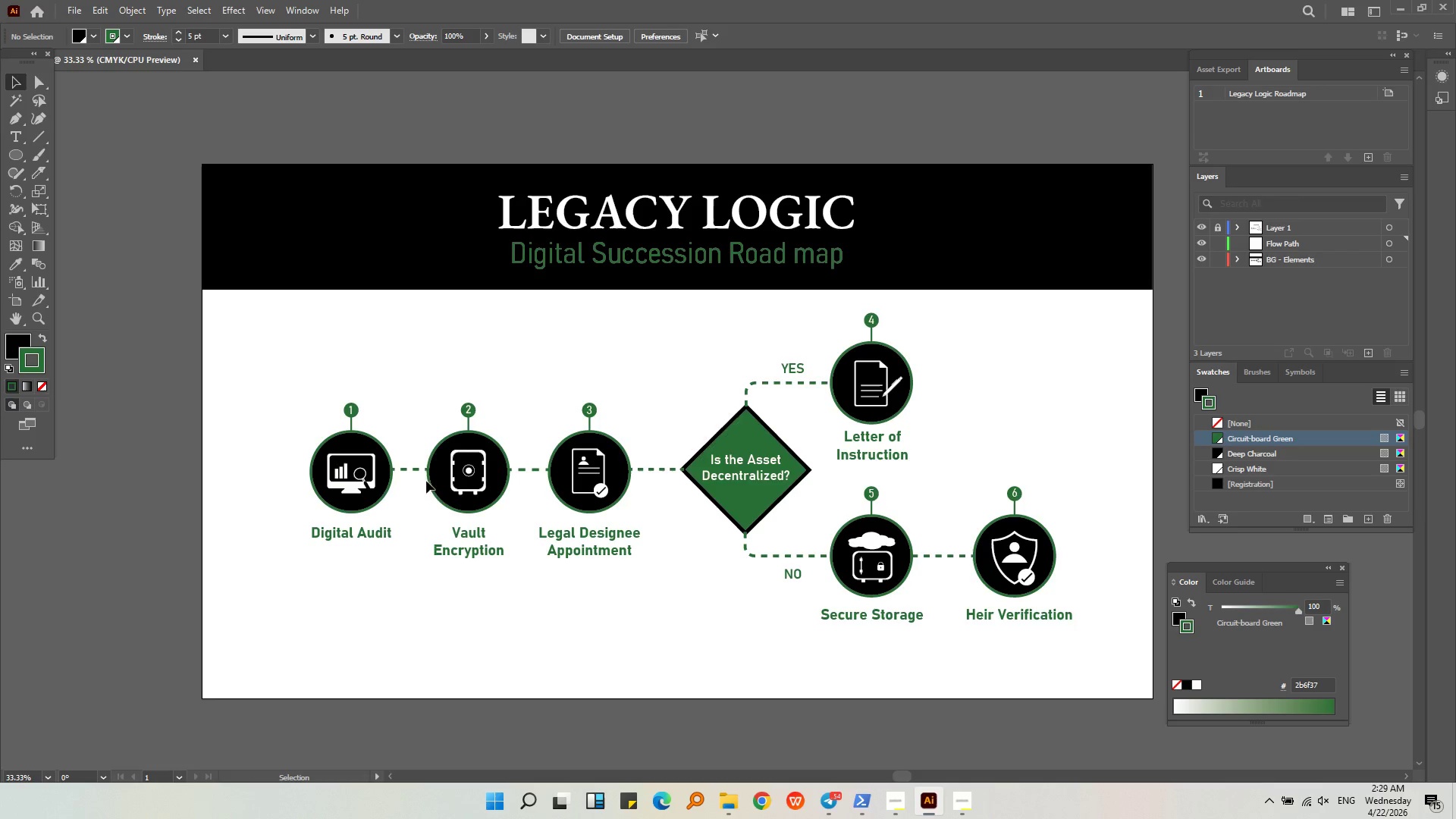 
left_click([405, 469])
 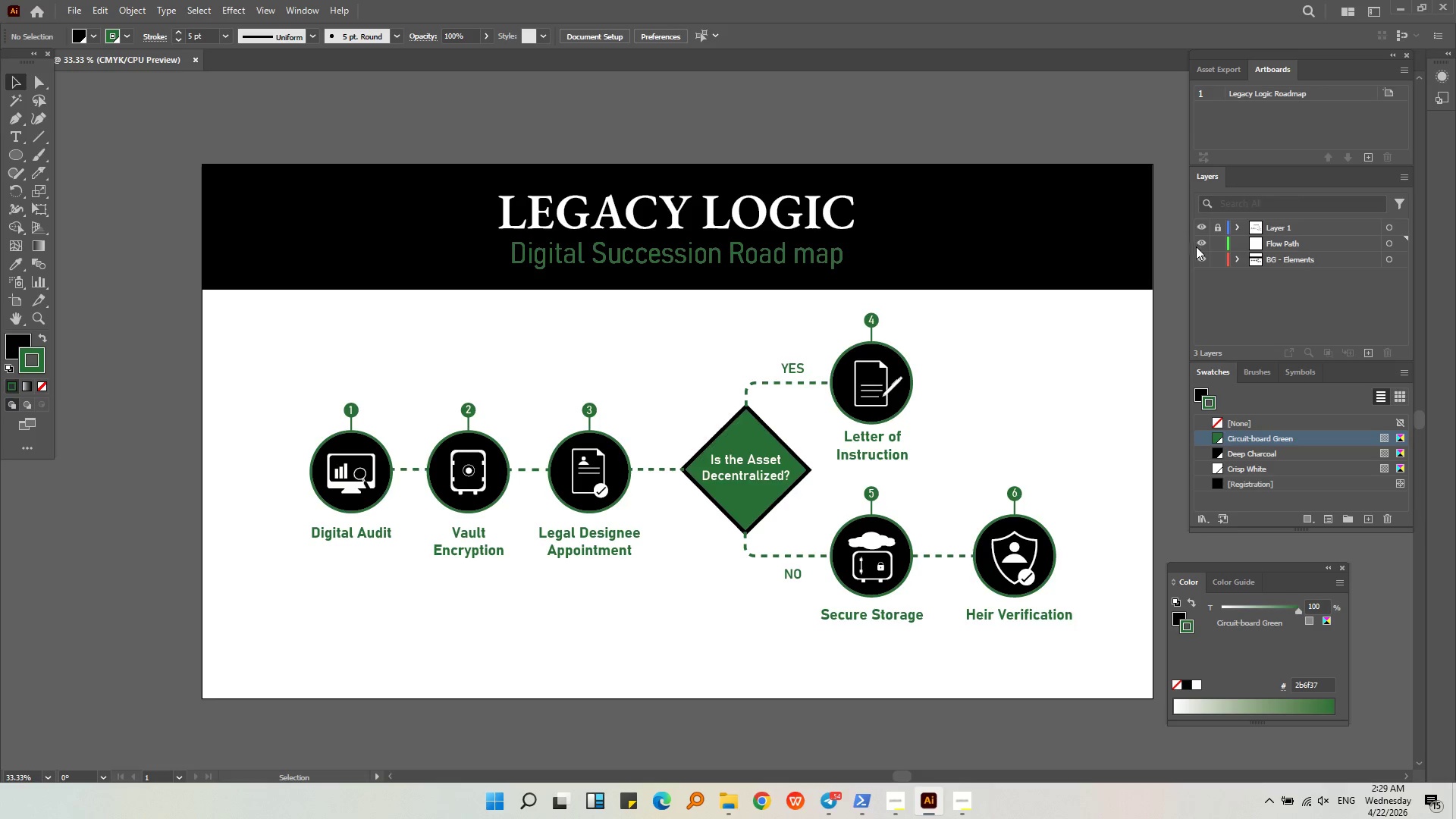 
left_click([1213, 231])
 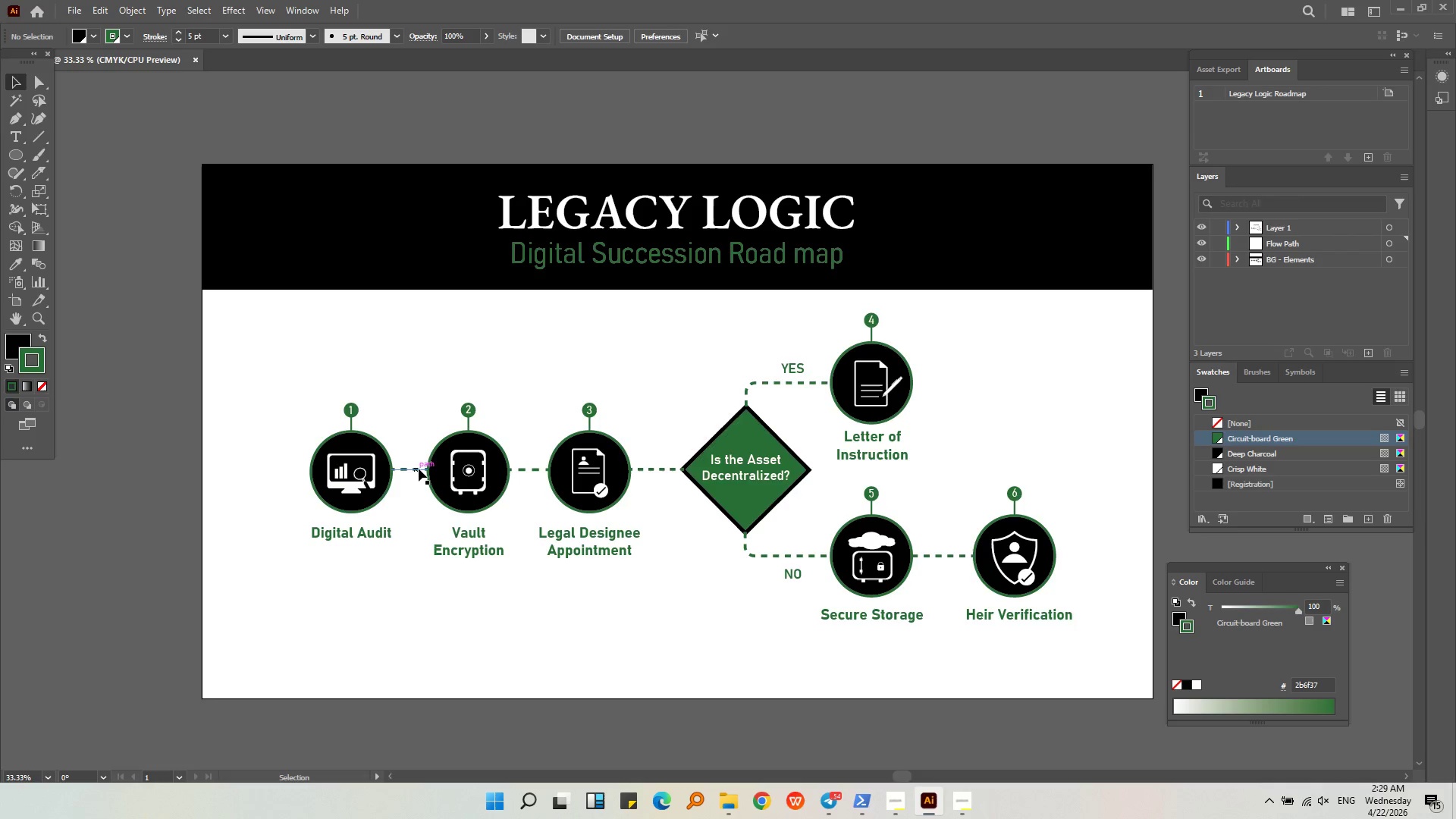 
left_click([418, 469])
 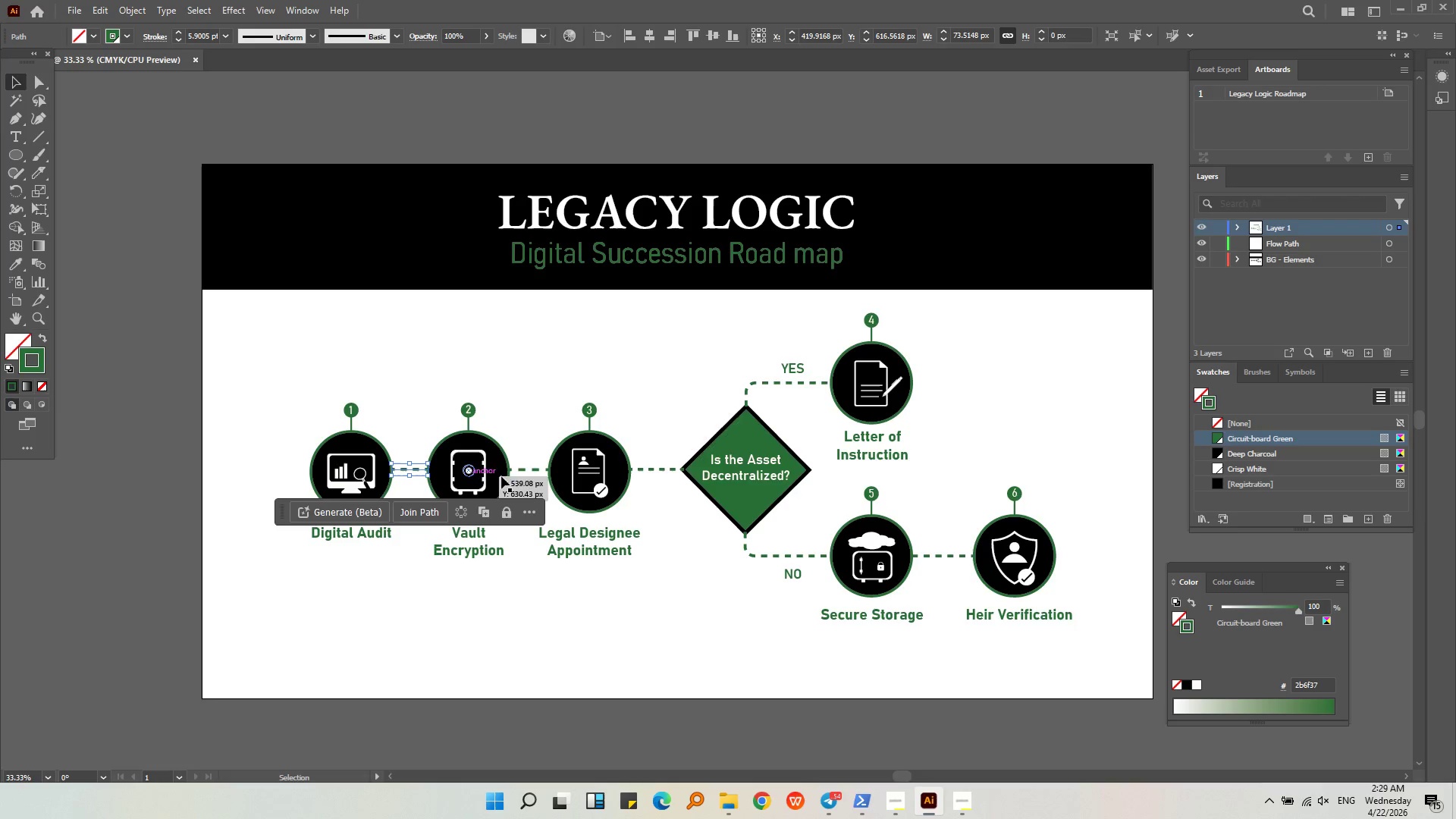 
hold_key(key=ShiftLeft, duration=0.61)
left_click([529, 469])
 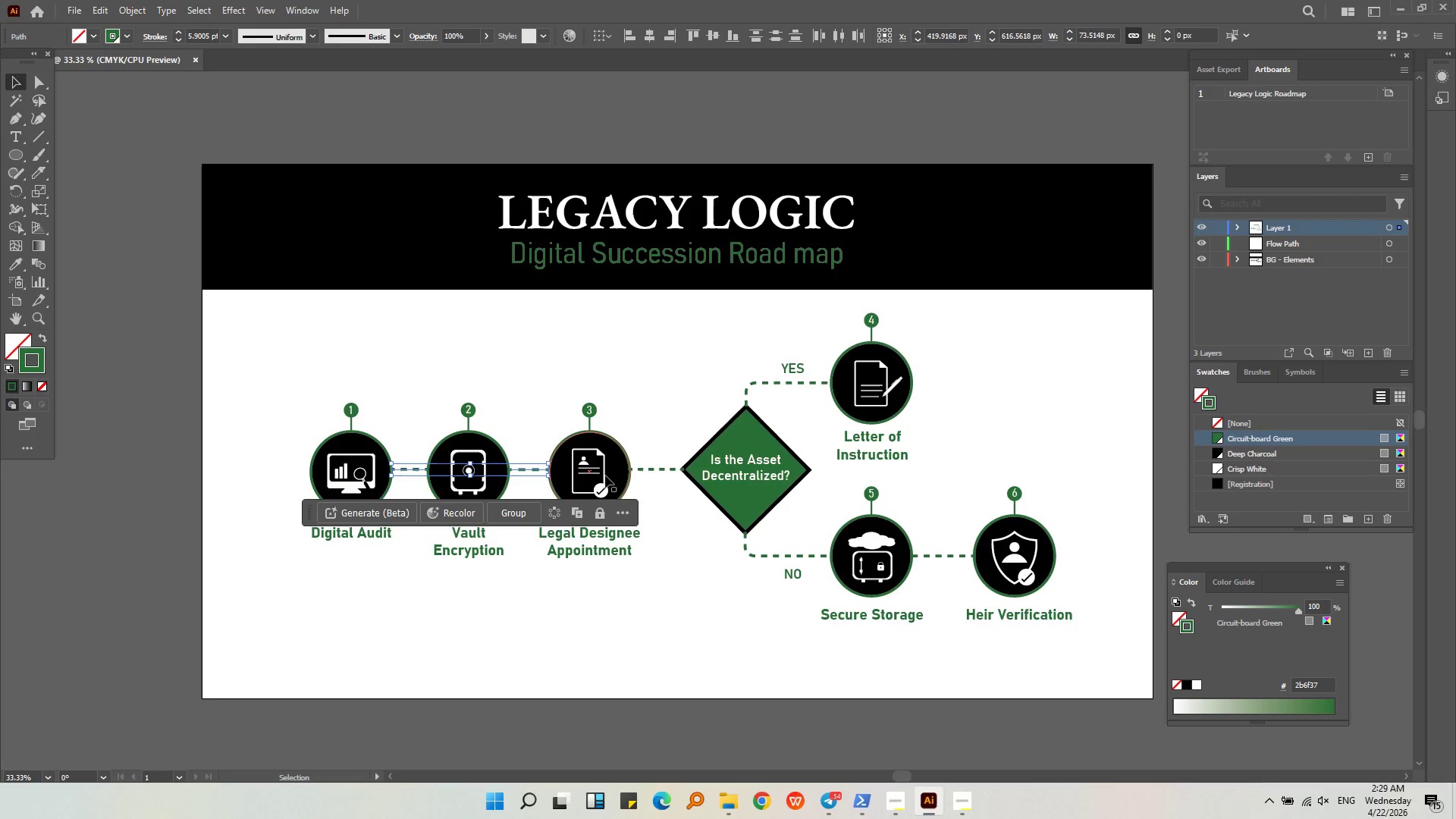 
hold_key(key=ShiftLeft, duration=0.56)
left_click([652, 472])
 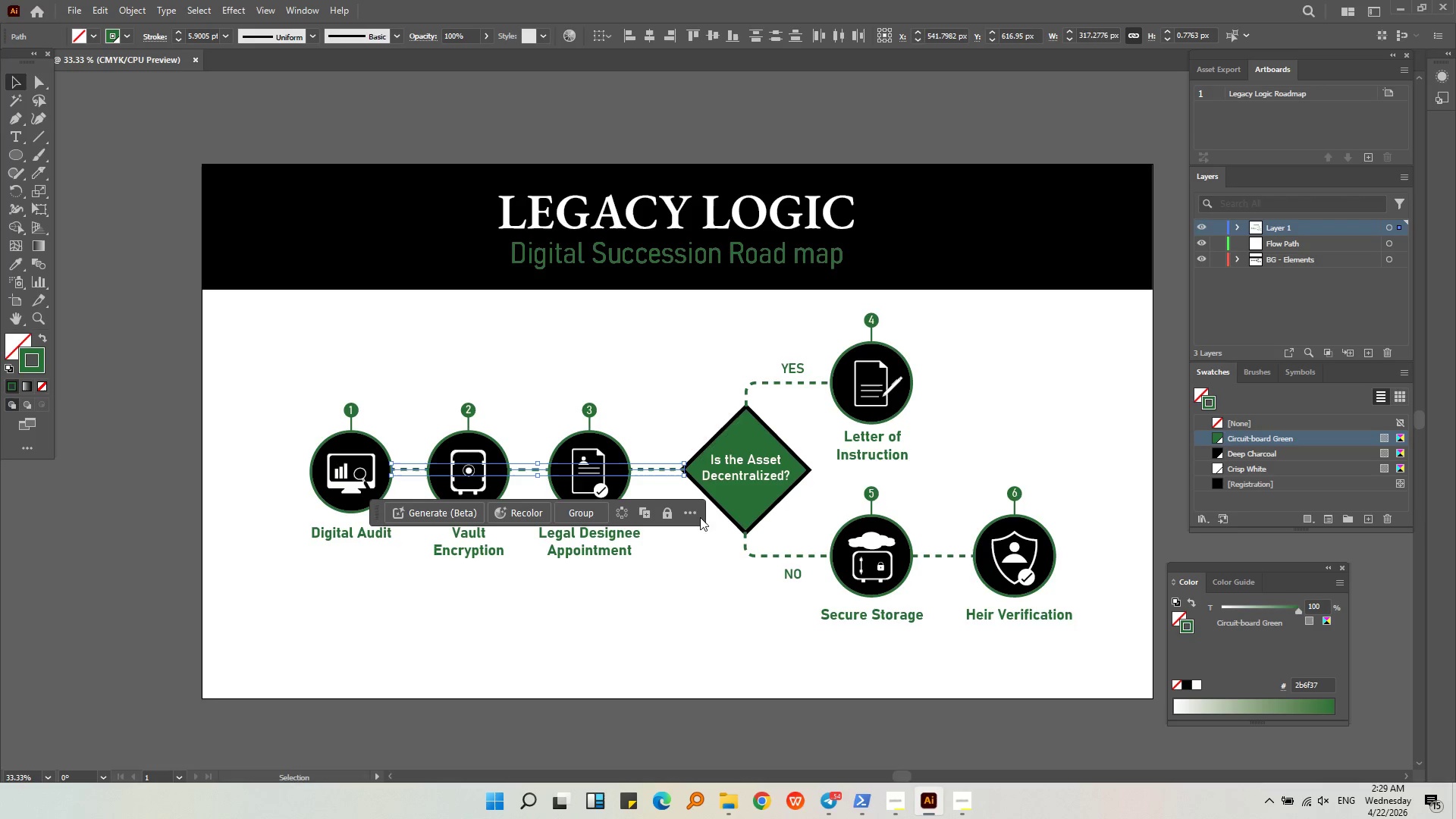 
hold_key(key=ShiftLeft, duration=0.55)
left_click([747, 544])
 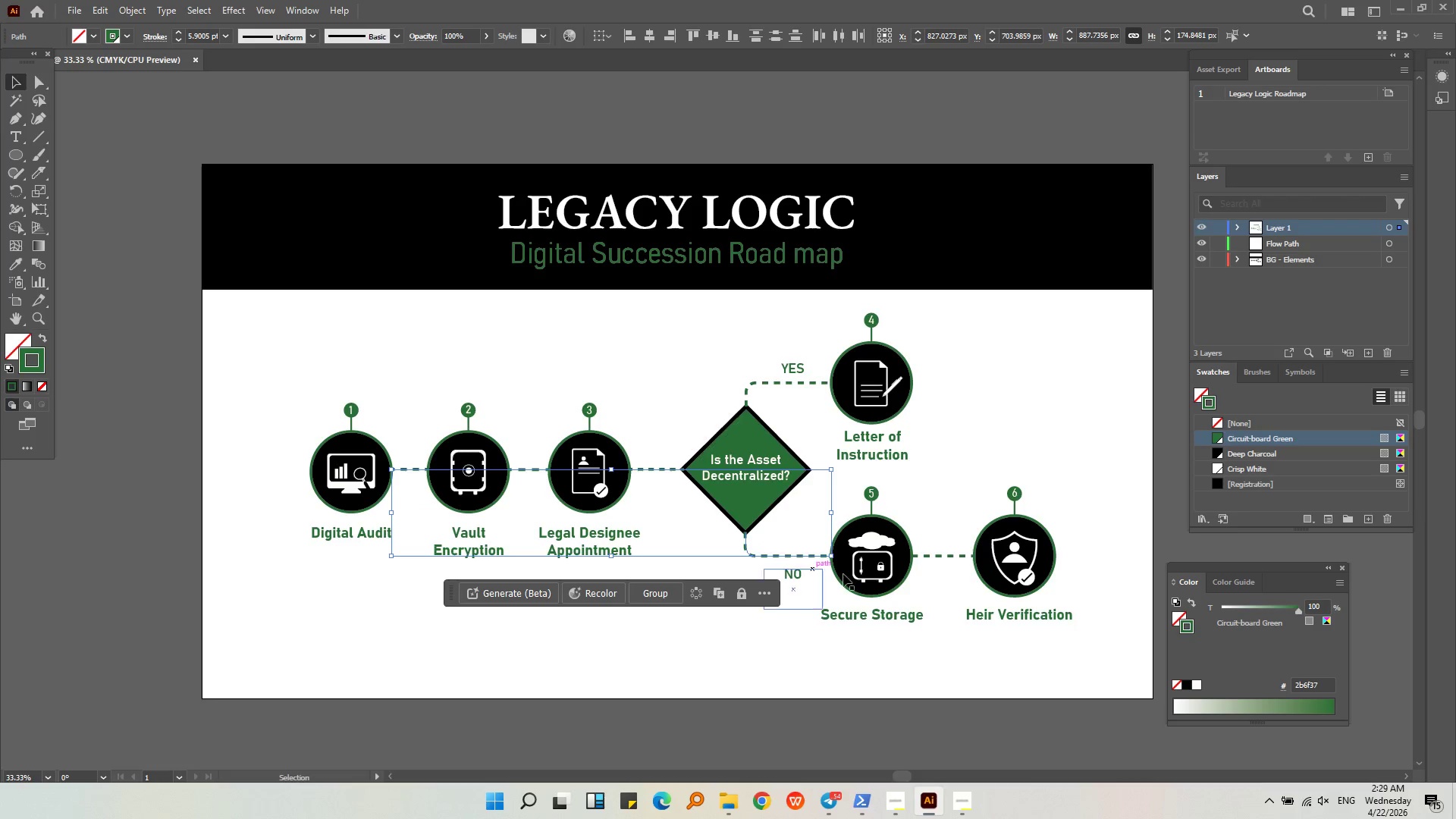 
hold_key(key=ShiftLeft, duration=0.55)
left_click([953, 557])
 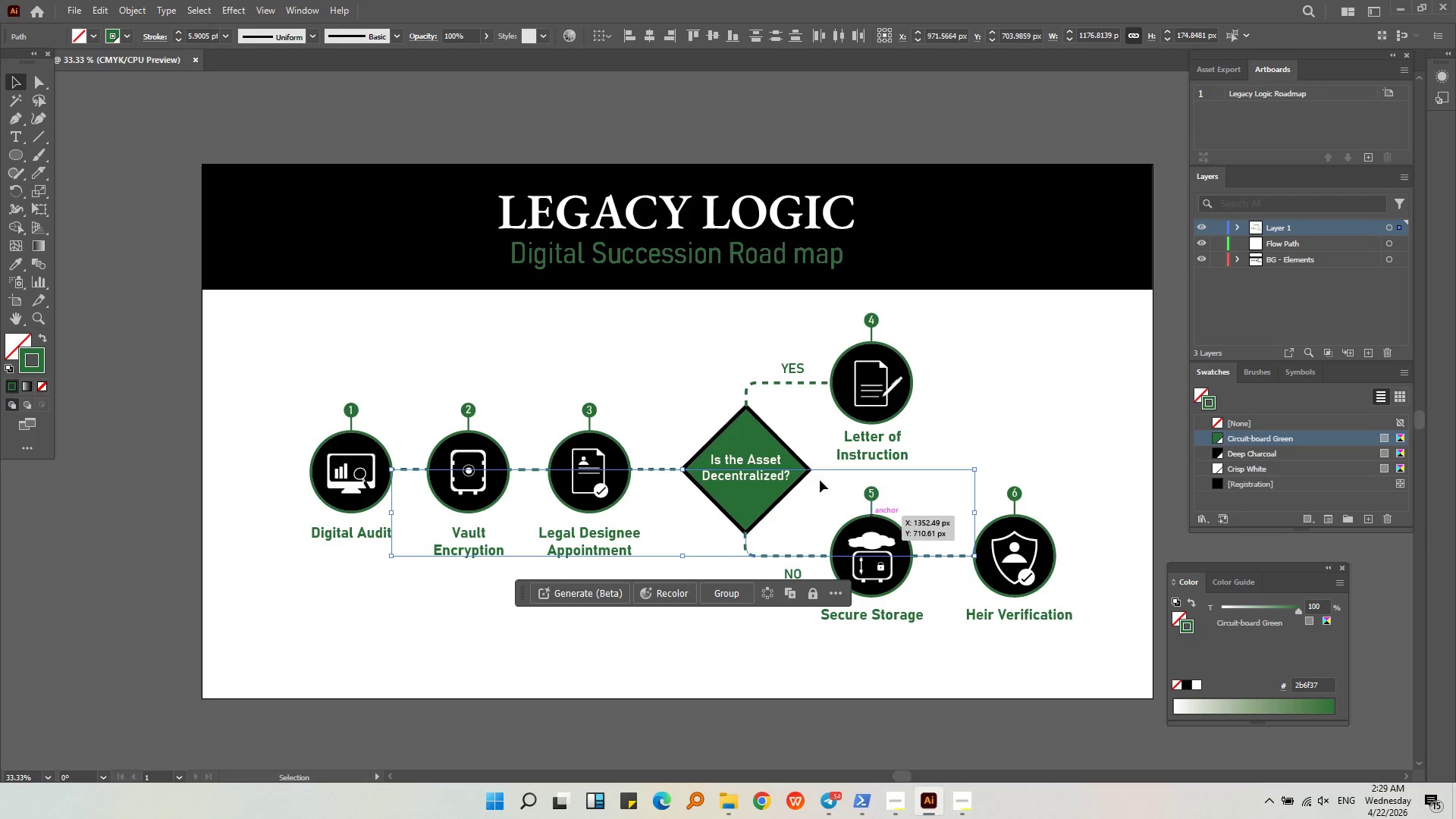 
hold_key(key=ShiftLeft, duration=1.09)
left_click([748, 388])
 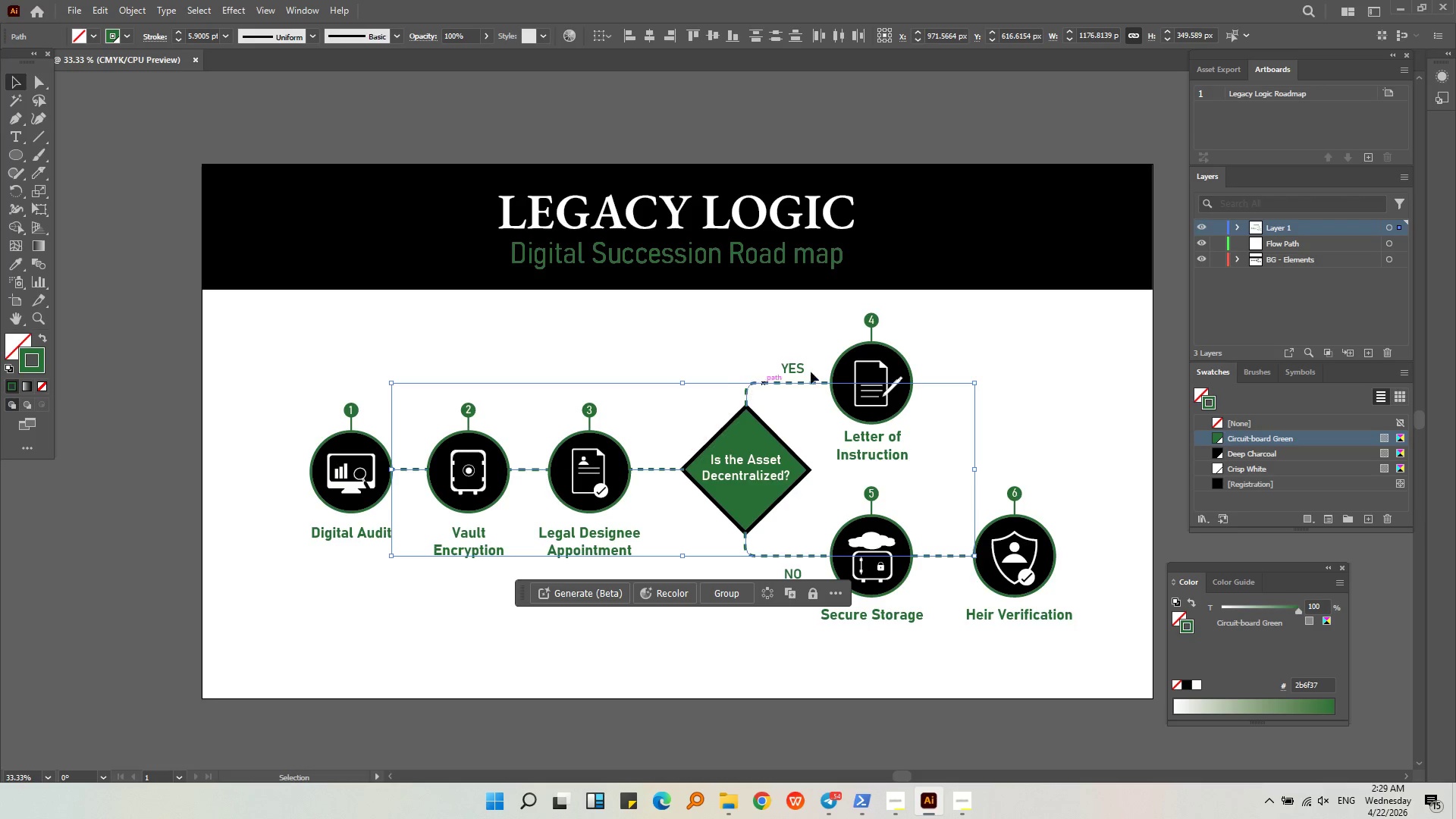 
hold_key(key=ShiftLeft, duration=0.95)
left_click([870, 331])
 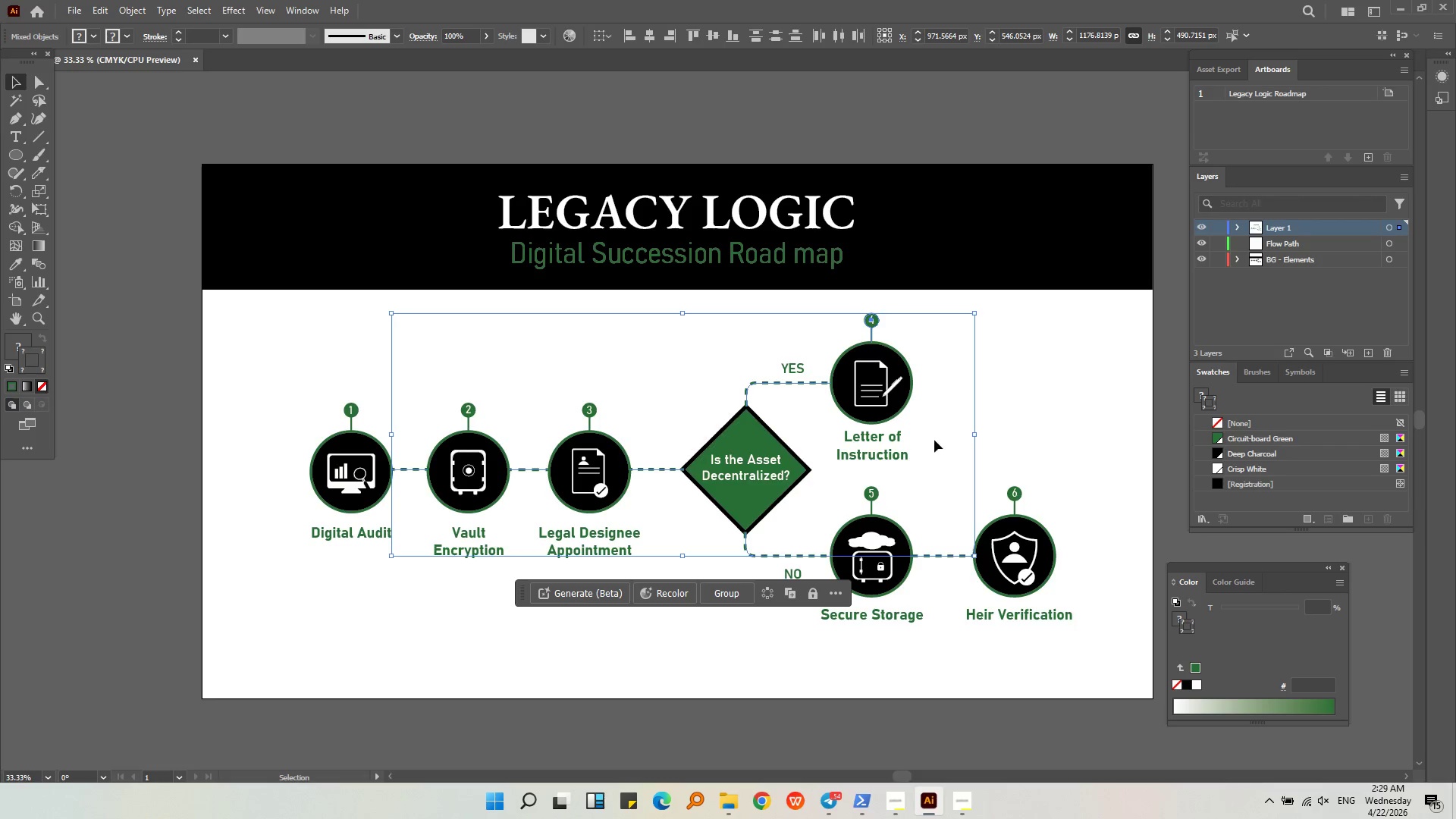 
hold_key(key=ShiftLeft, duration=1.38)
left_click([1013, 502])
 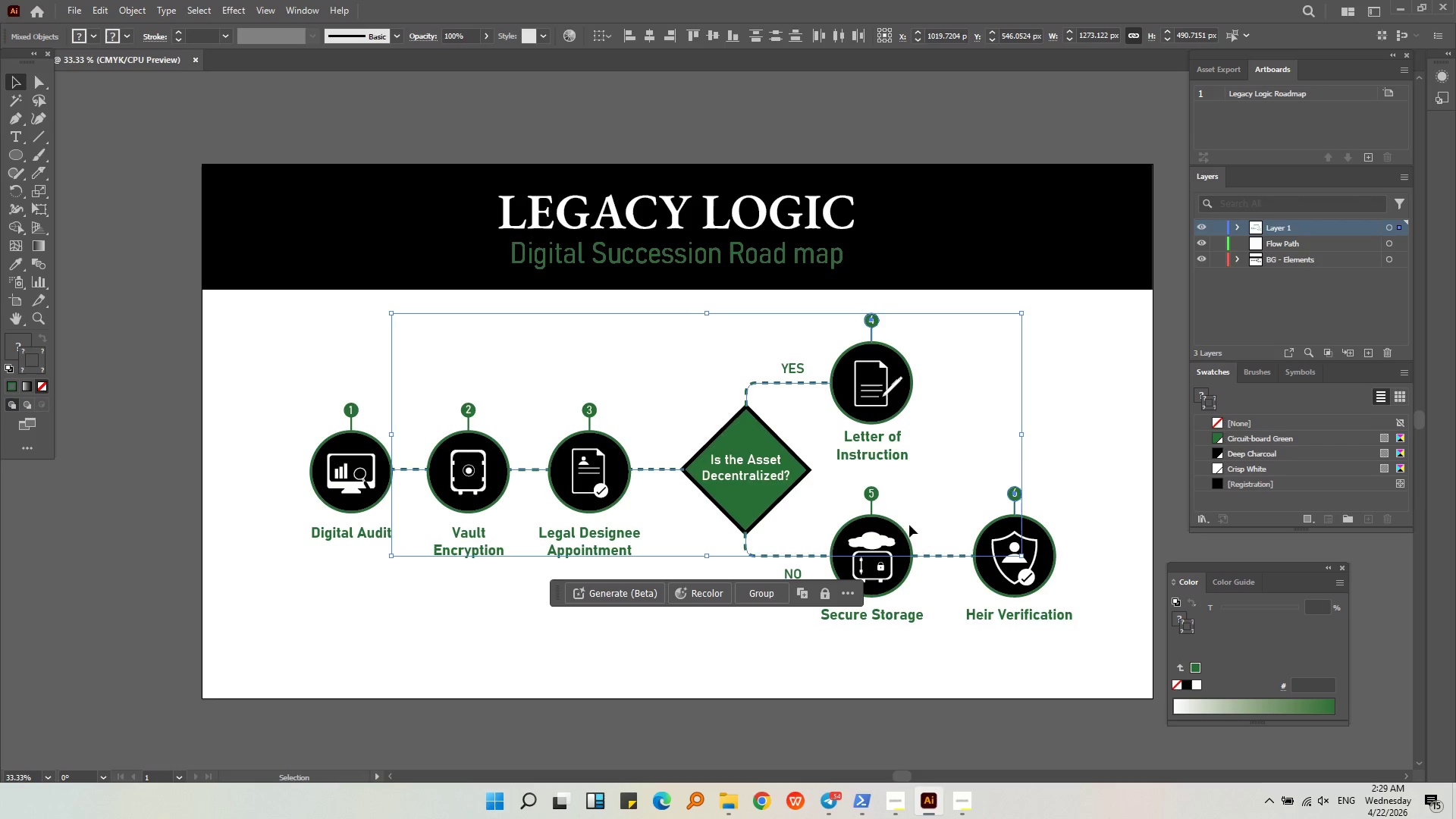 
hold_key(key=ShiftLeft, duration=0.98)
 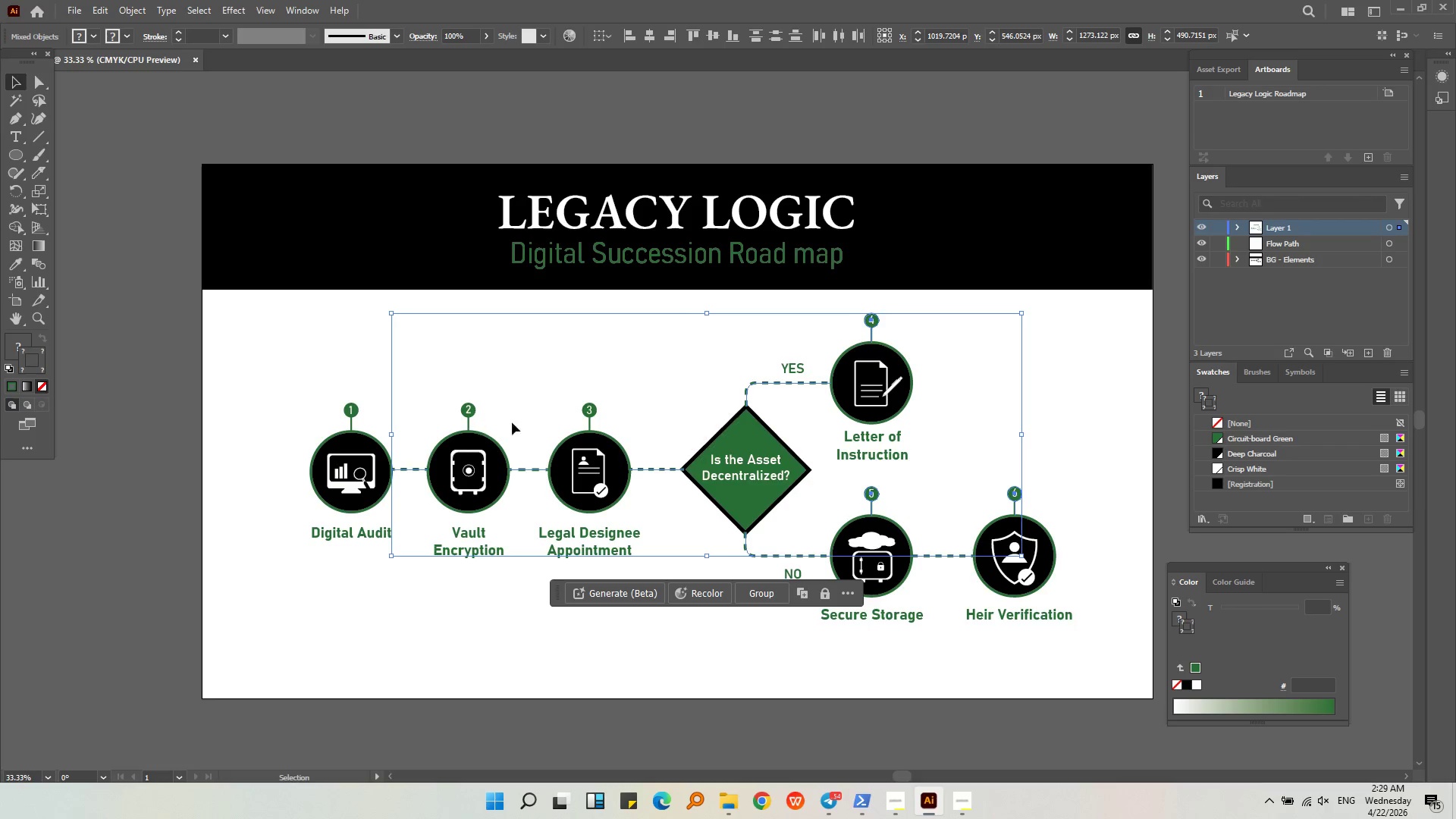 
hold_key(key=ShiftLeft, duration=0.95)
left_click([592, 420])
 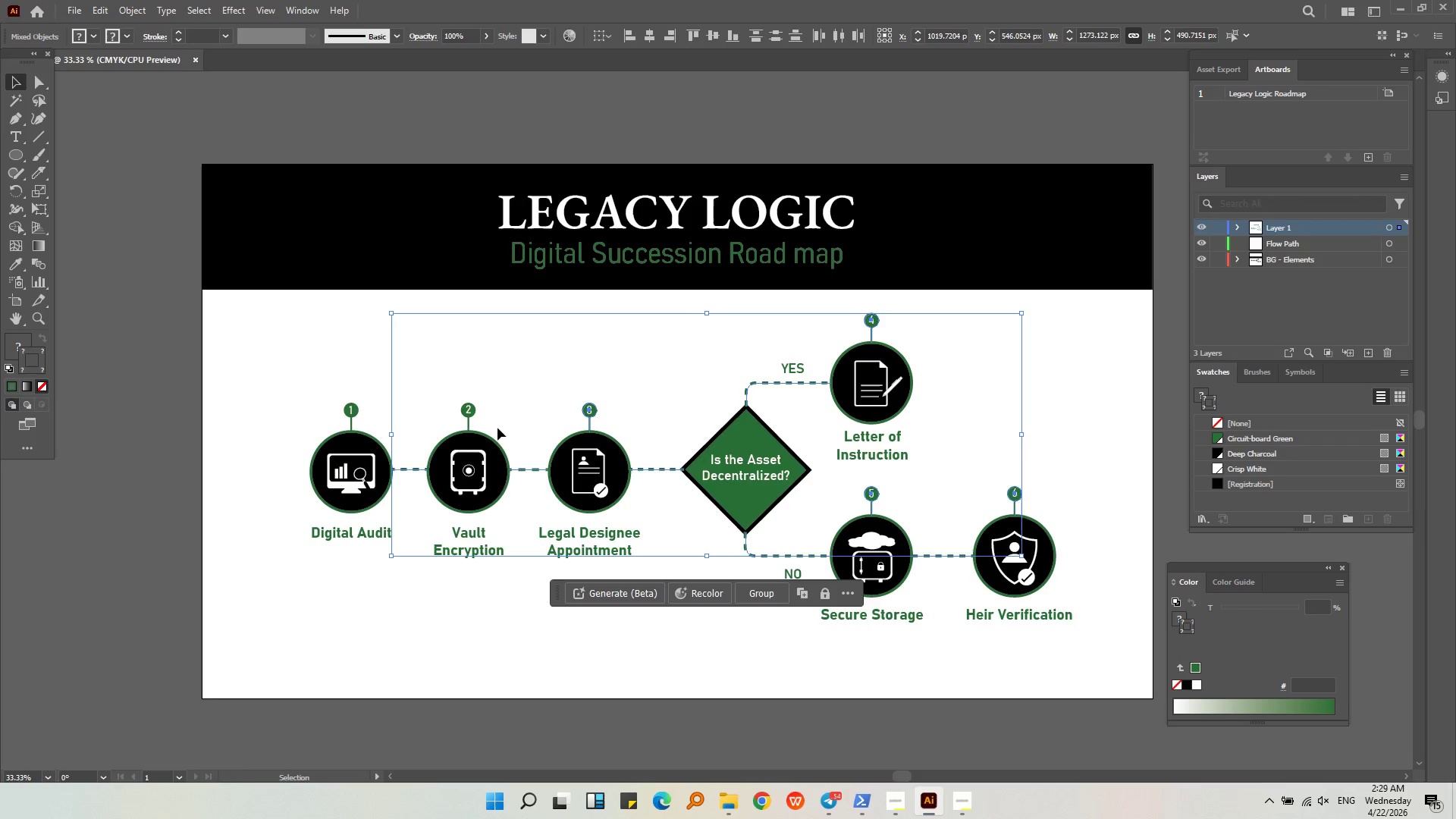 
hold_key(key=ShiftLeft, duration=1.22)
left_click([468, 424])
 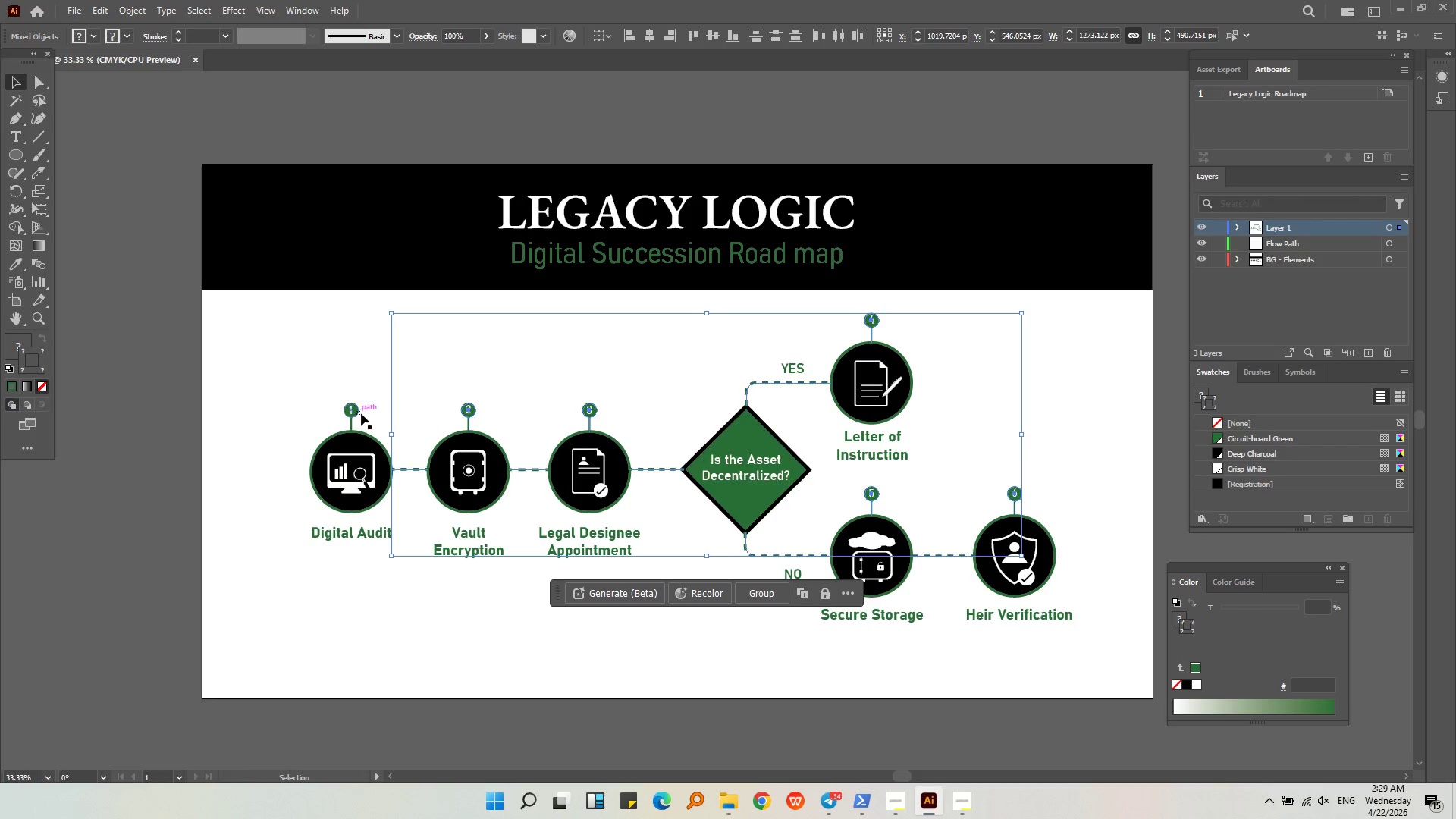 
key(Alt+AltLeft)
 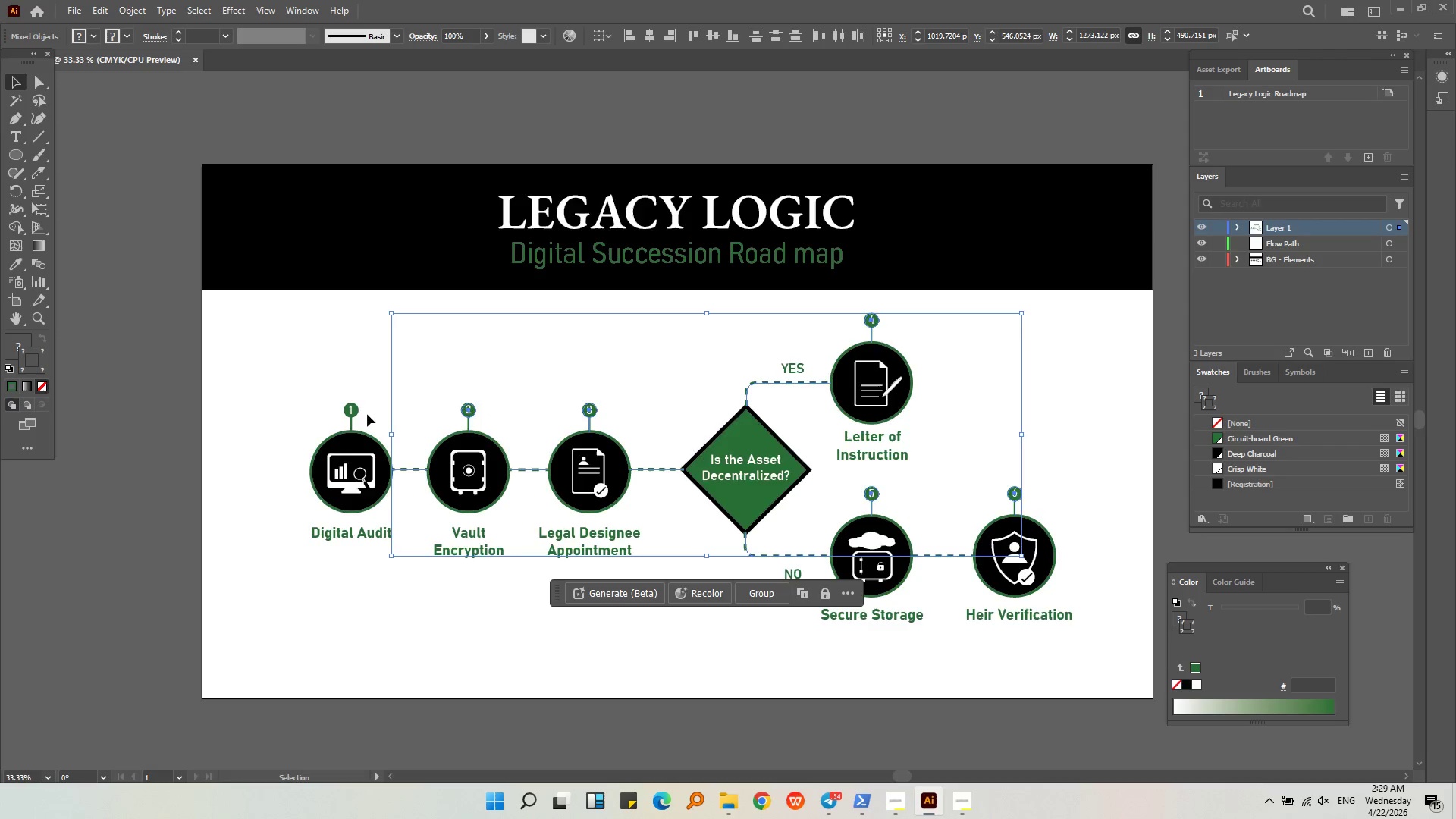 
hold_key(key=ShiftLeft, duration=0.72)
 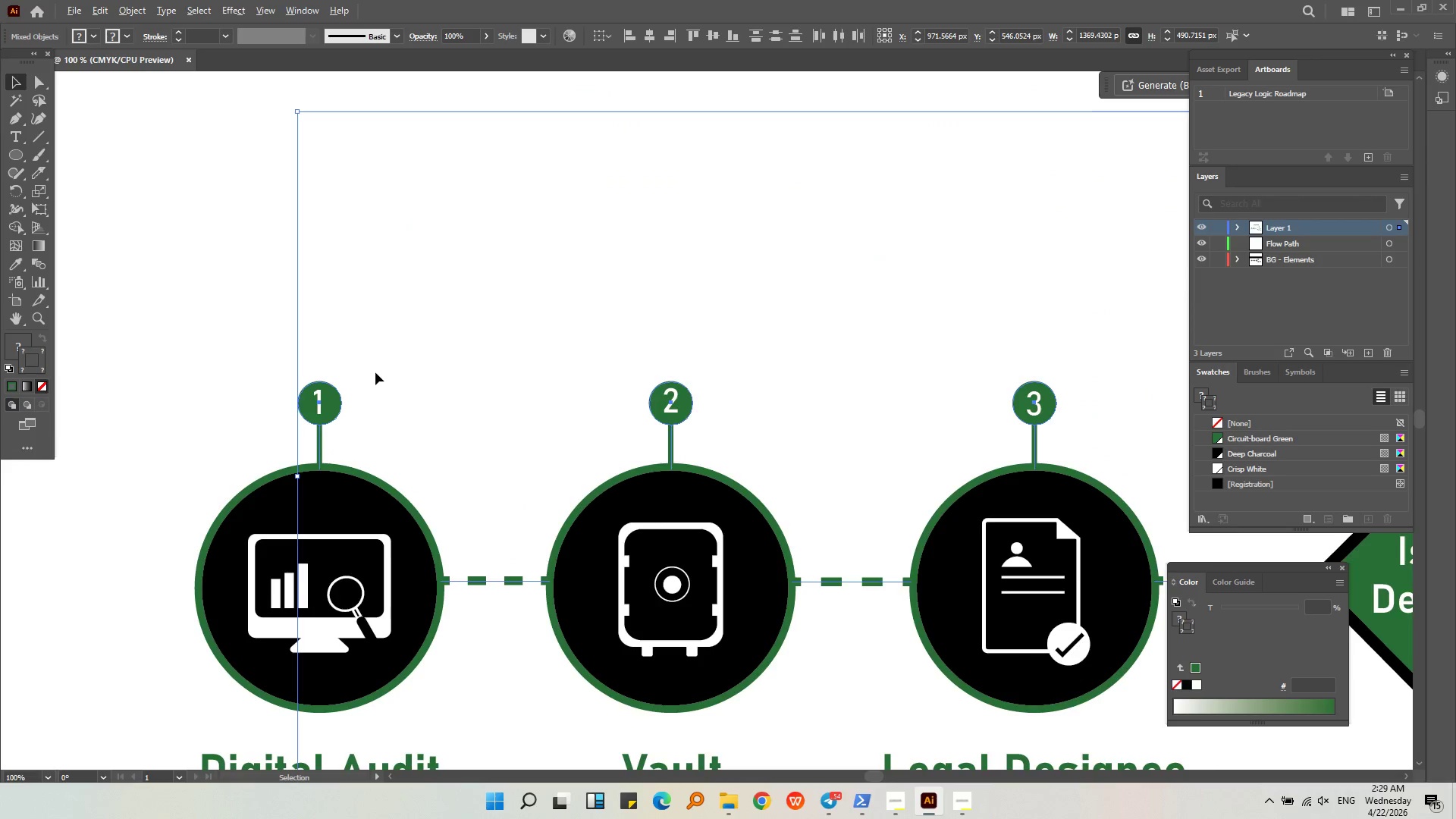 
scroll: coordinate [367, 414], scroll_direction: up, amount: 3.0
 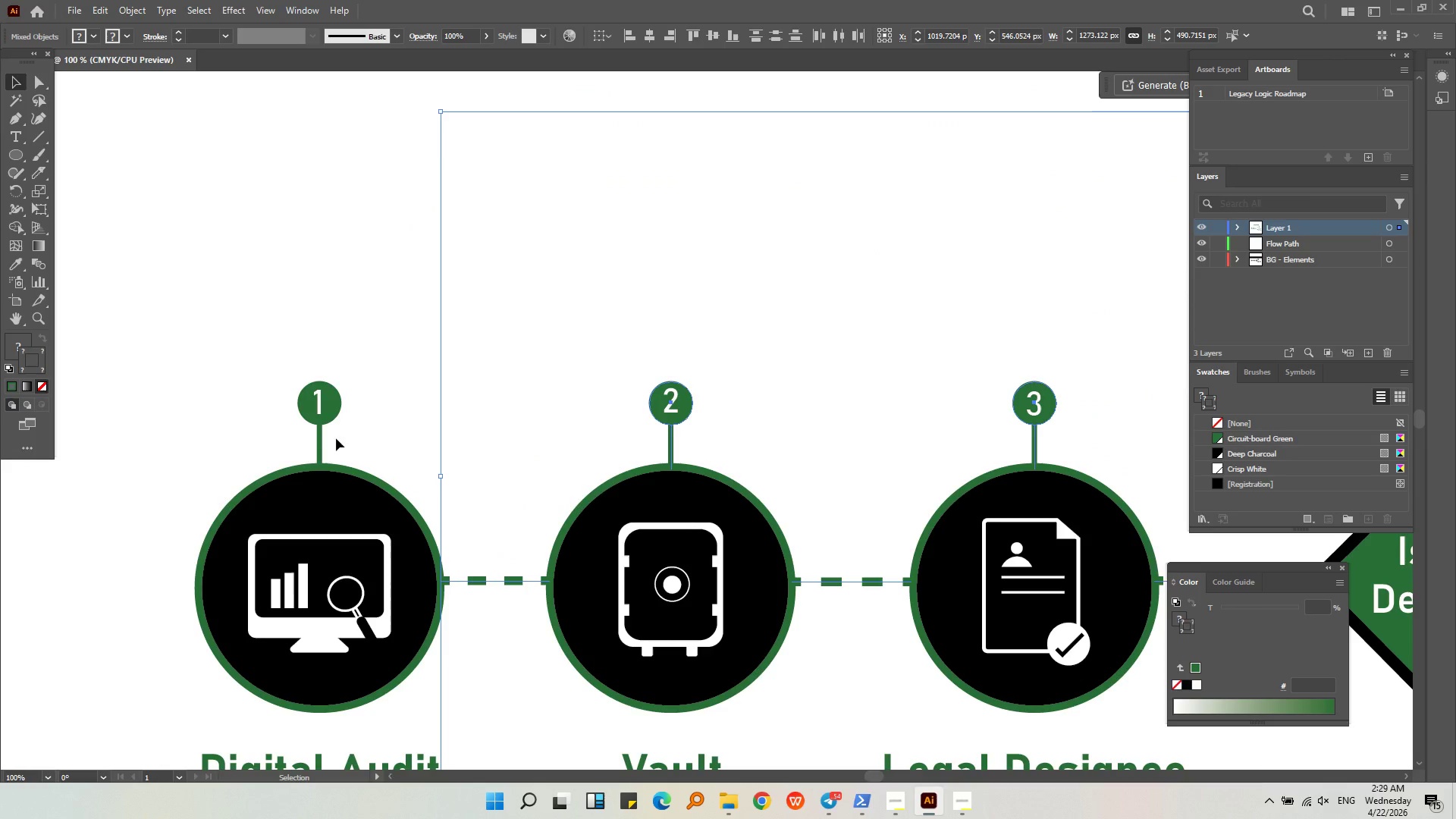 
left_click([319, 442])
 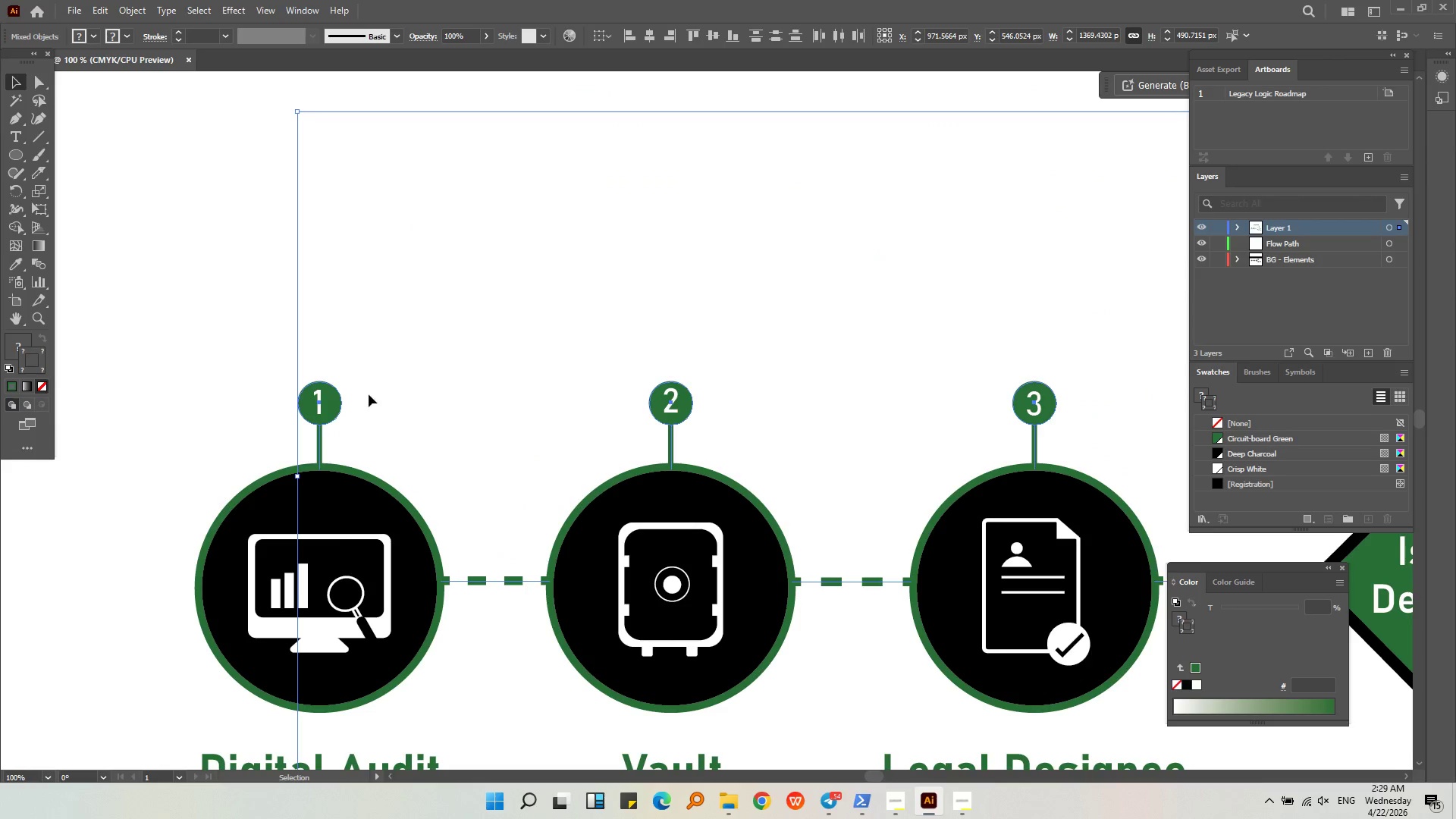 
hold_key(key=AltLeft, duration=1.03)
scroll: coordinate [375, 372], scroll_direction: down, amount: 3.0
 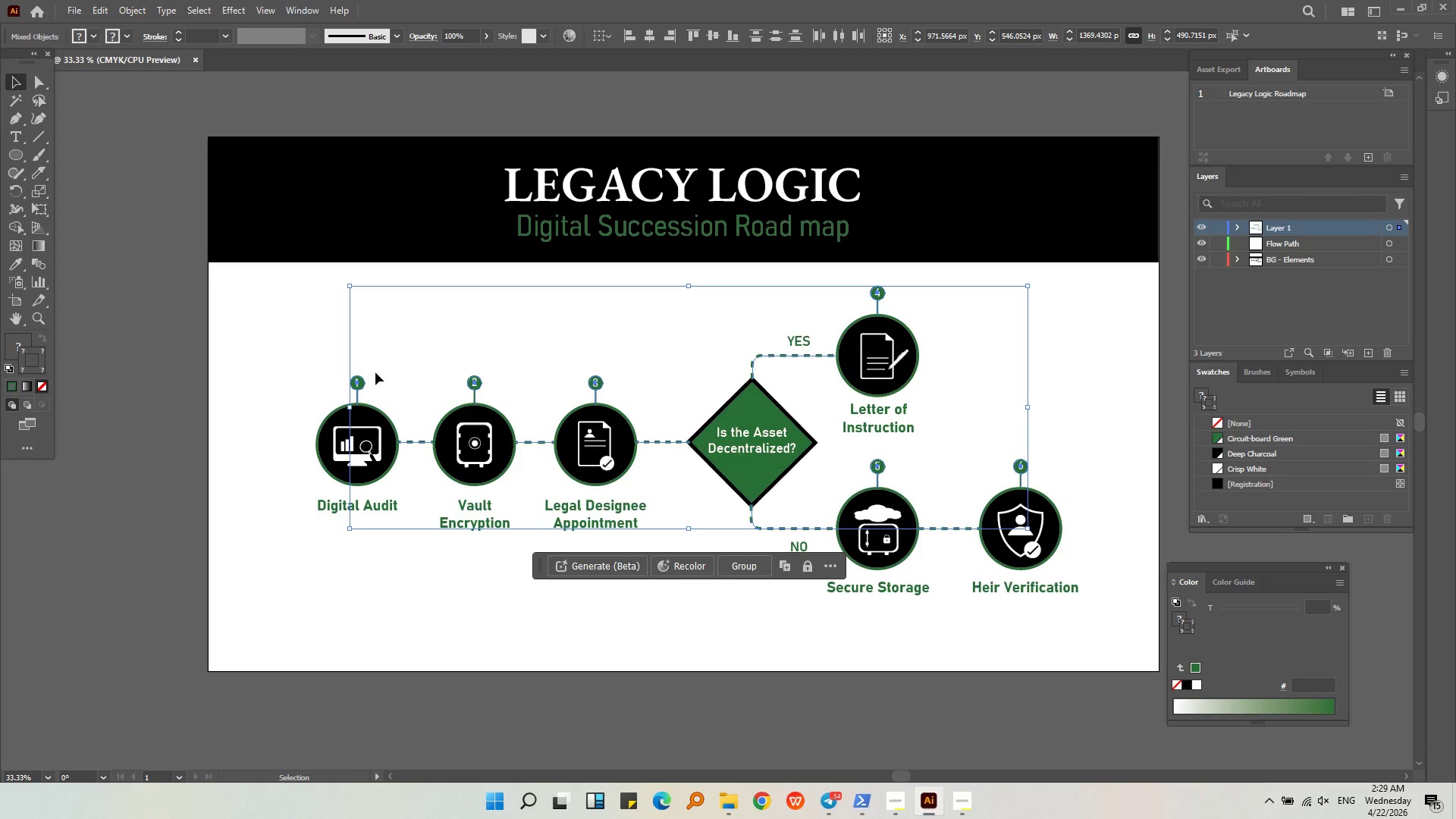 
key(Control+X)
 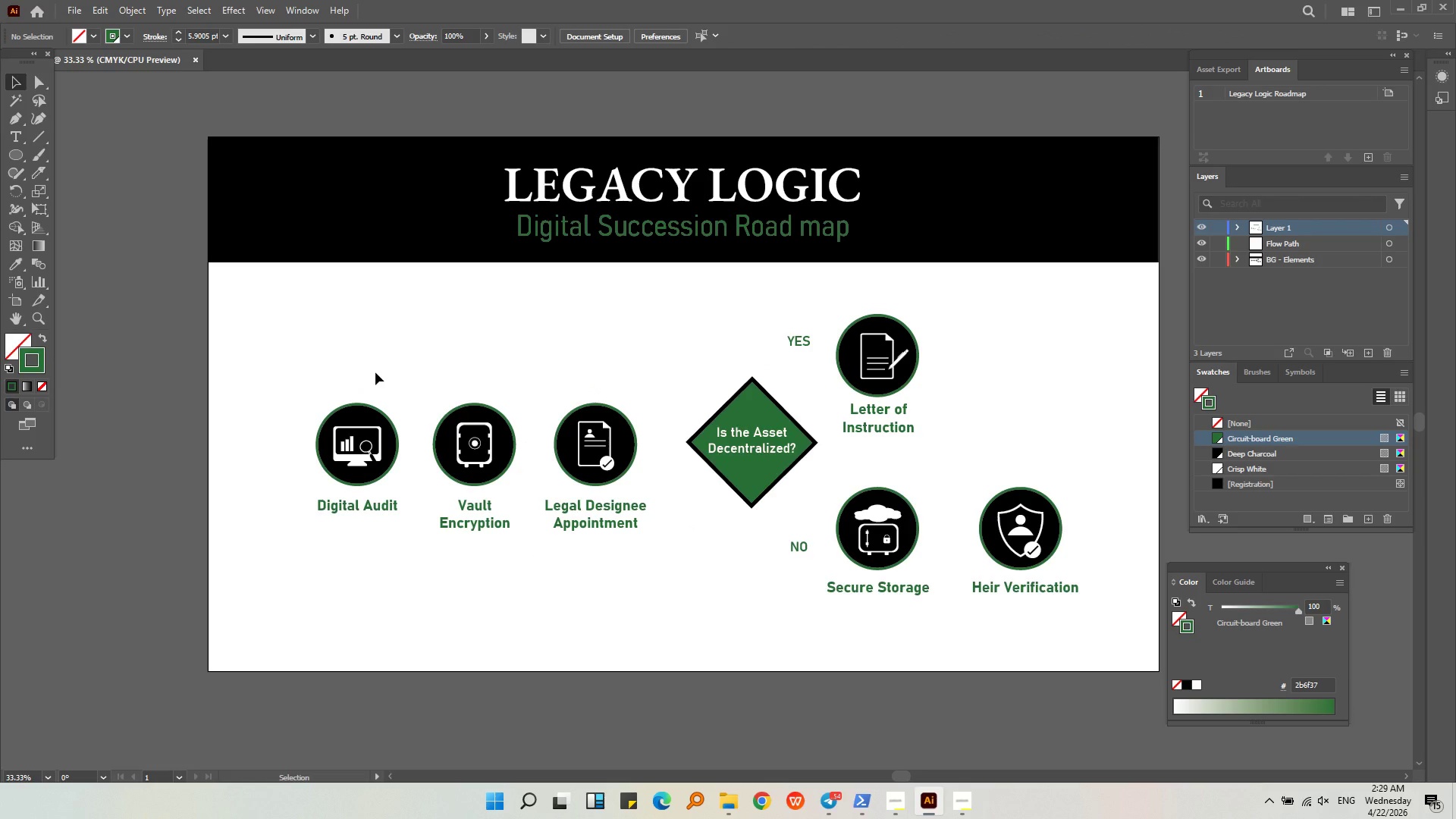 
key(Control+Z)
 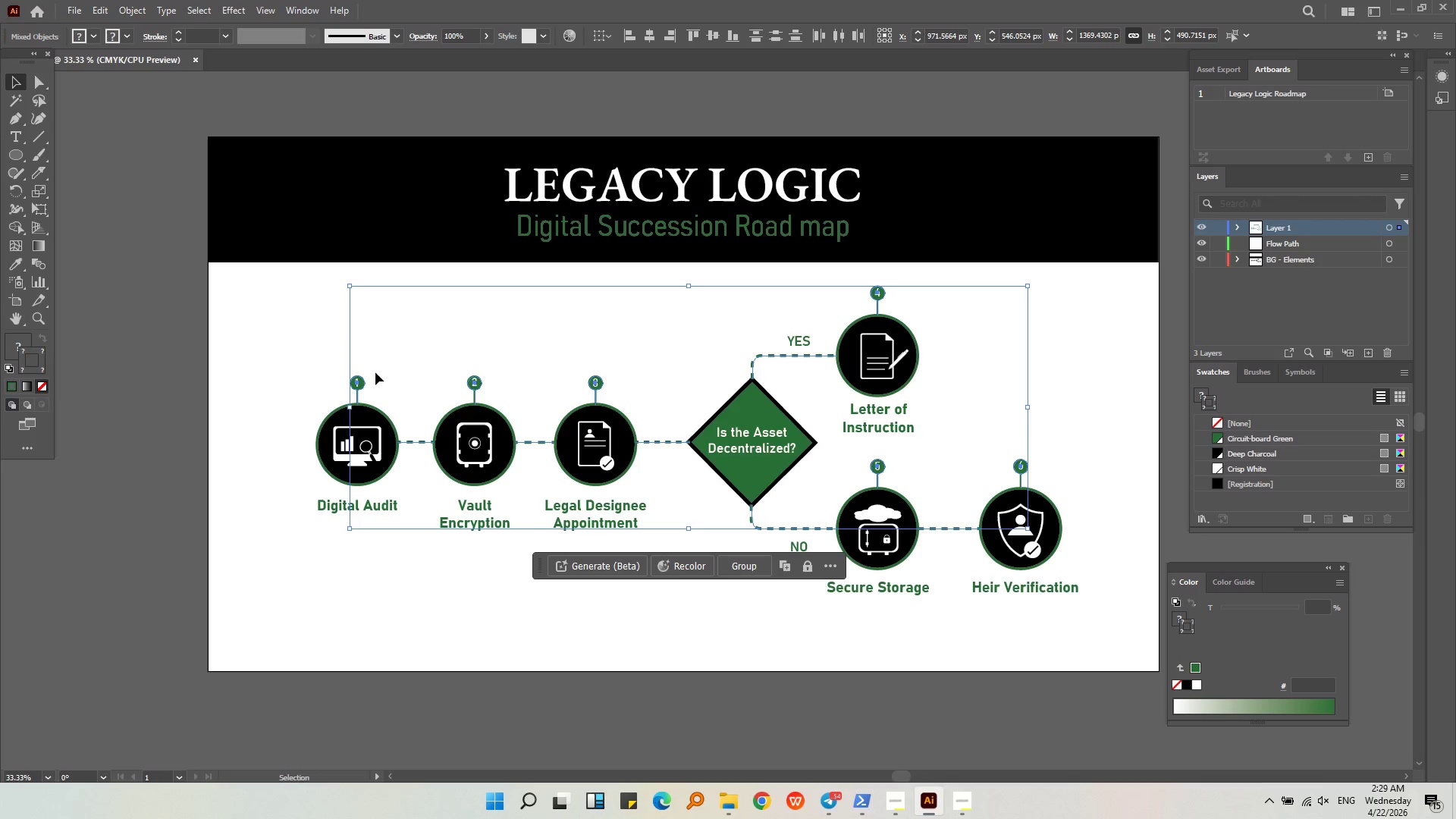 
key(Control+X)
 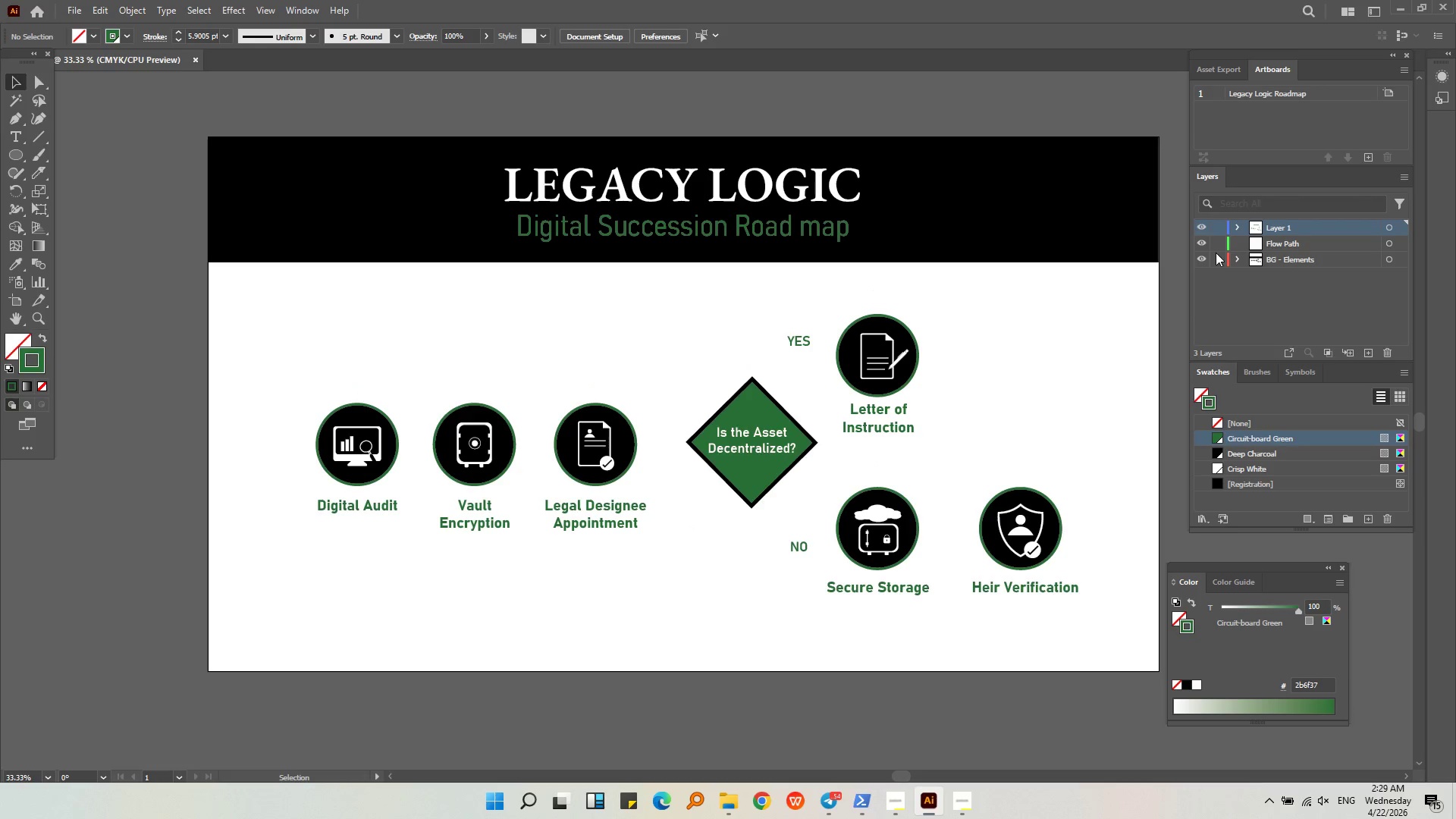 
double_click([1215, 257])
 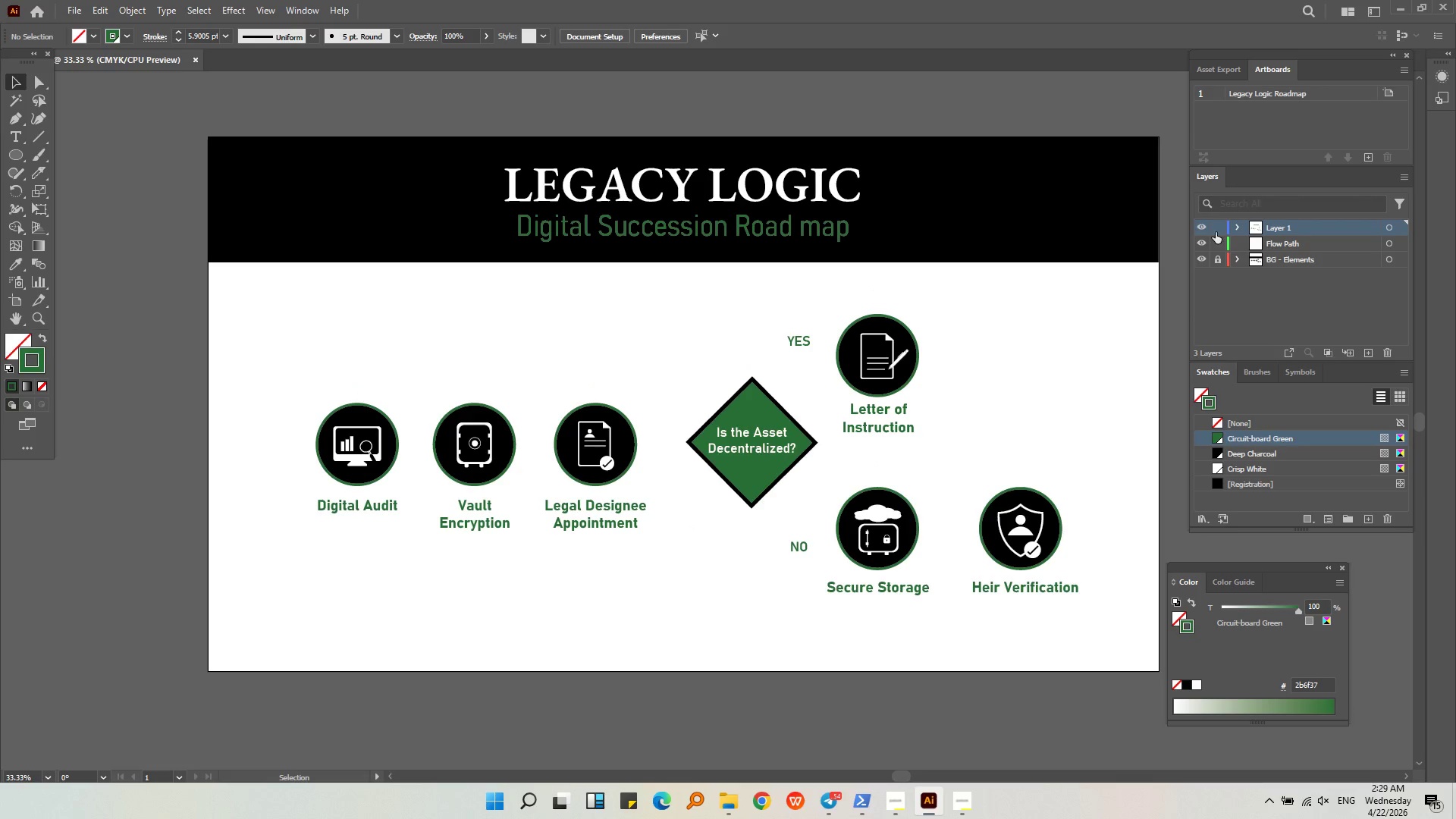 
double_click([1216, 230])
 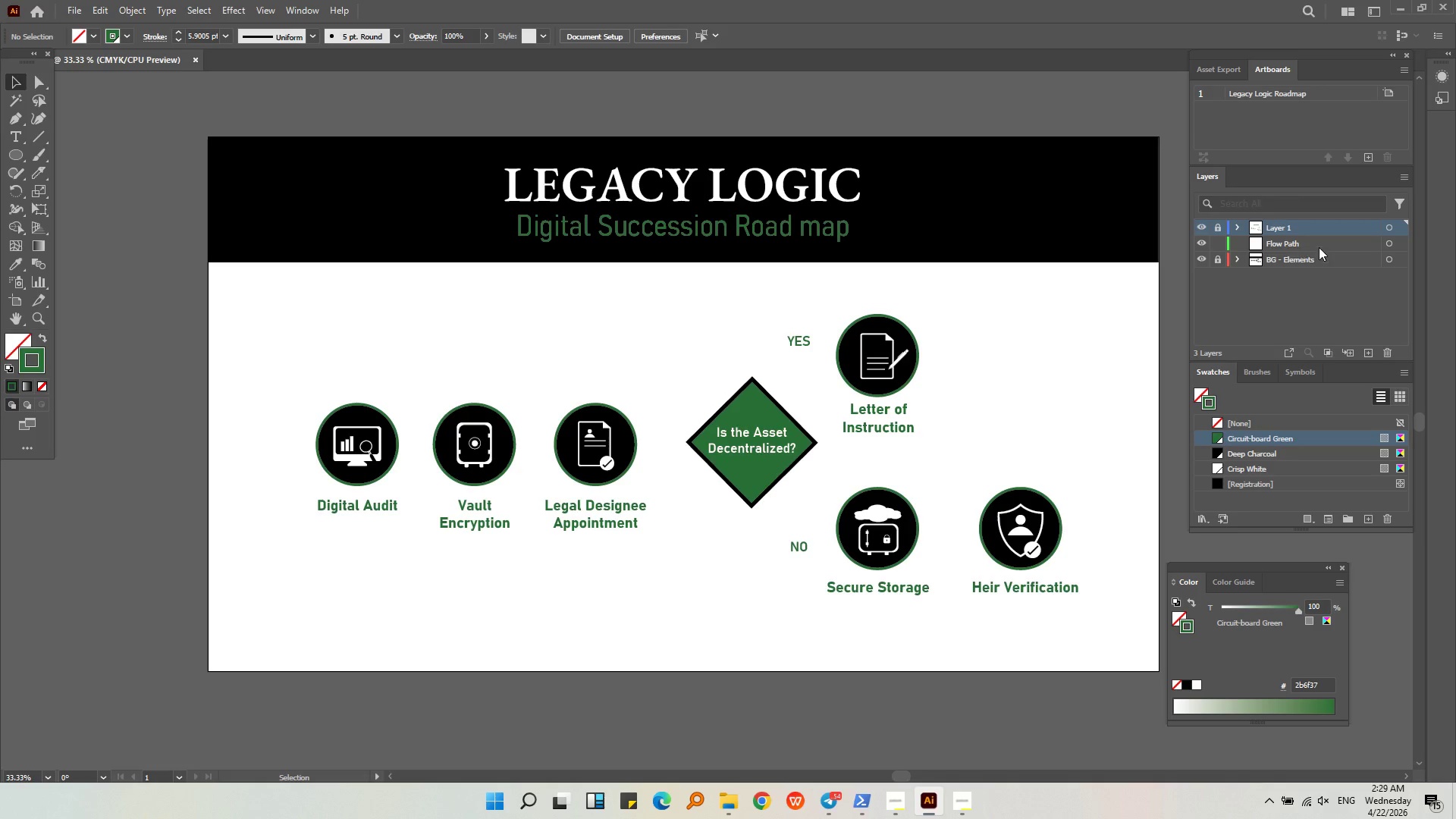 
triple_click([1319, 246])
 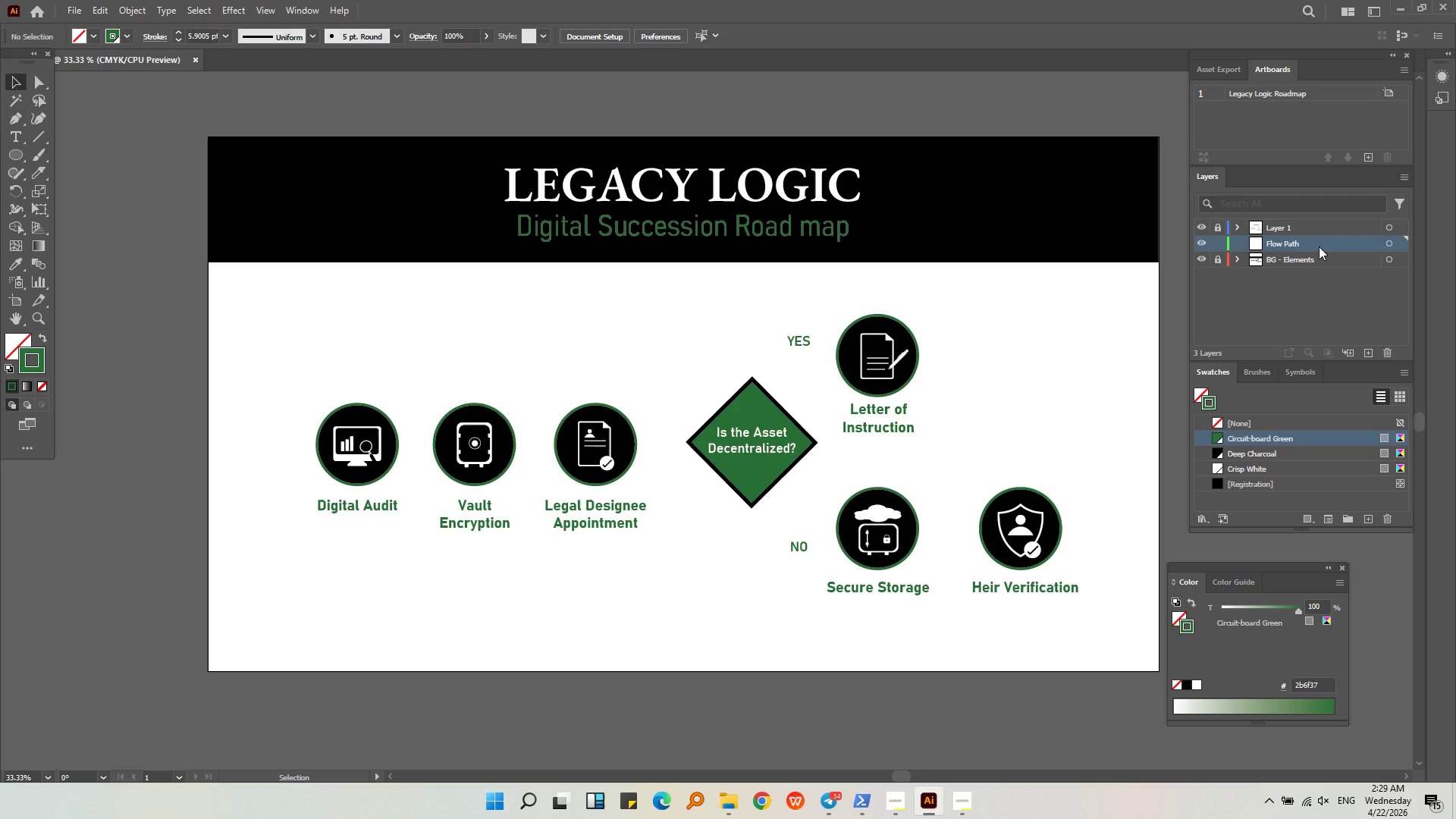 
key(Control+Shift+V)
 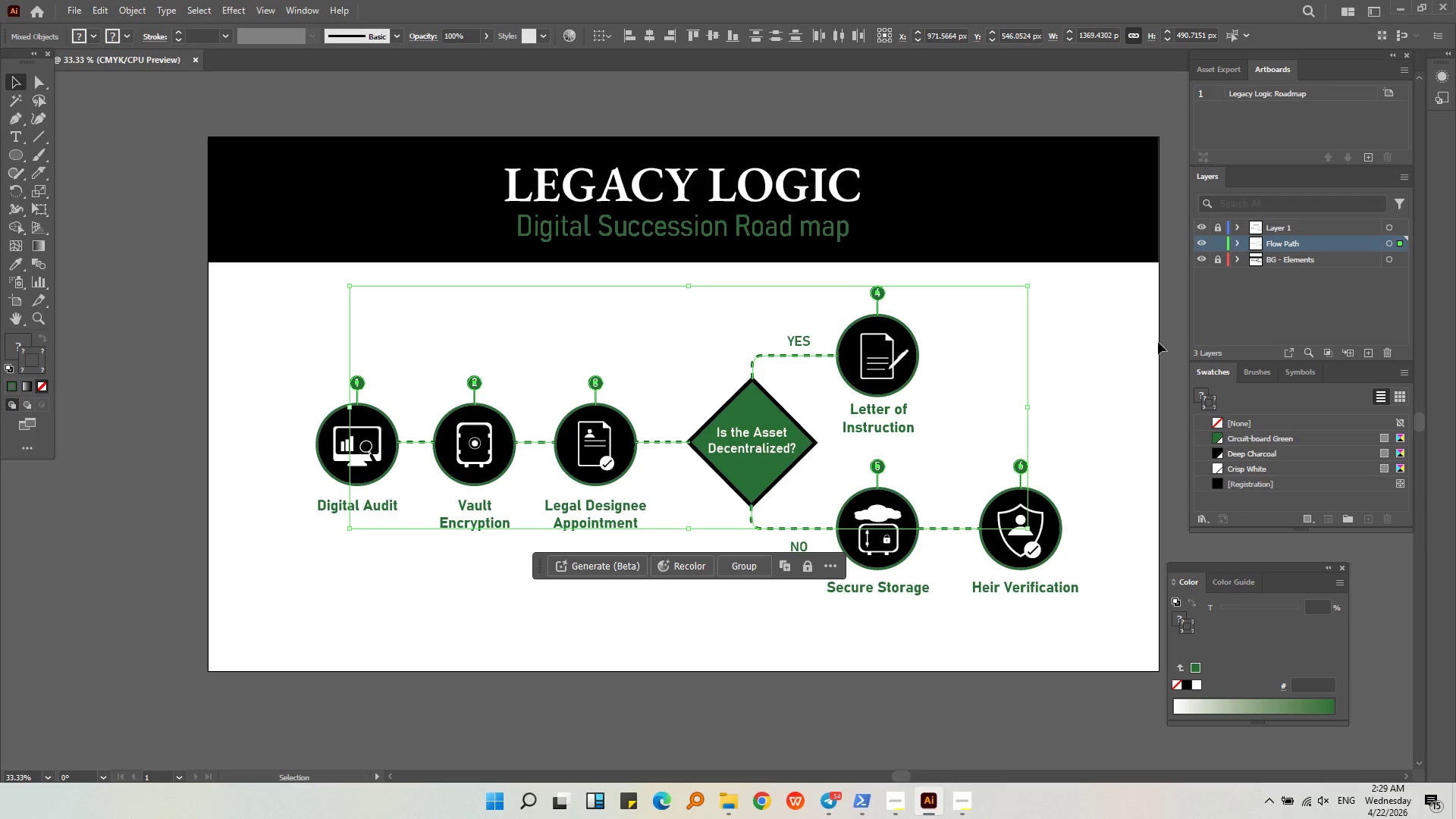 
left_click([1098, 357])
 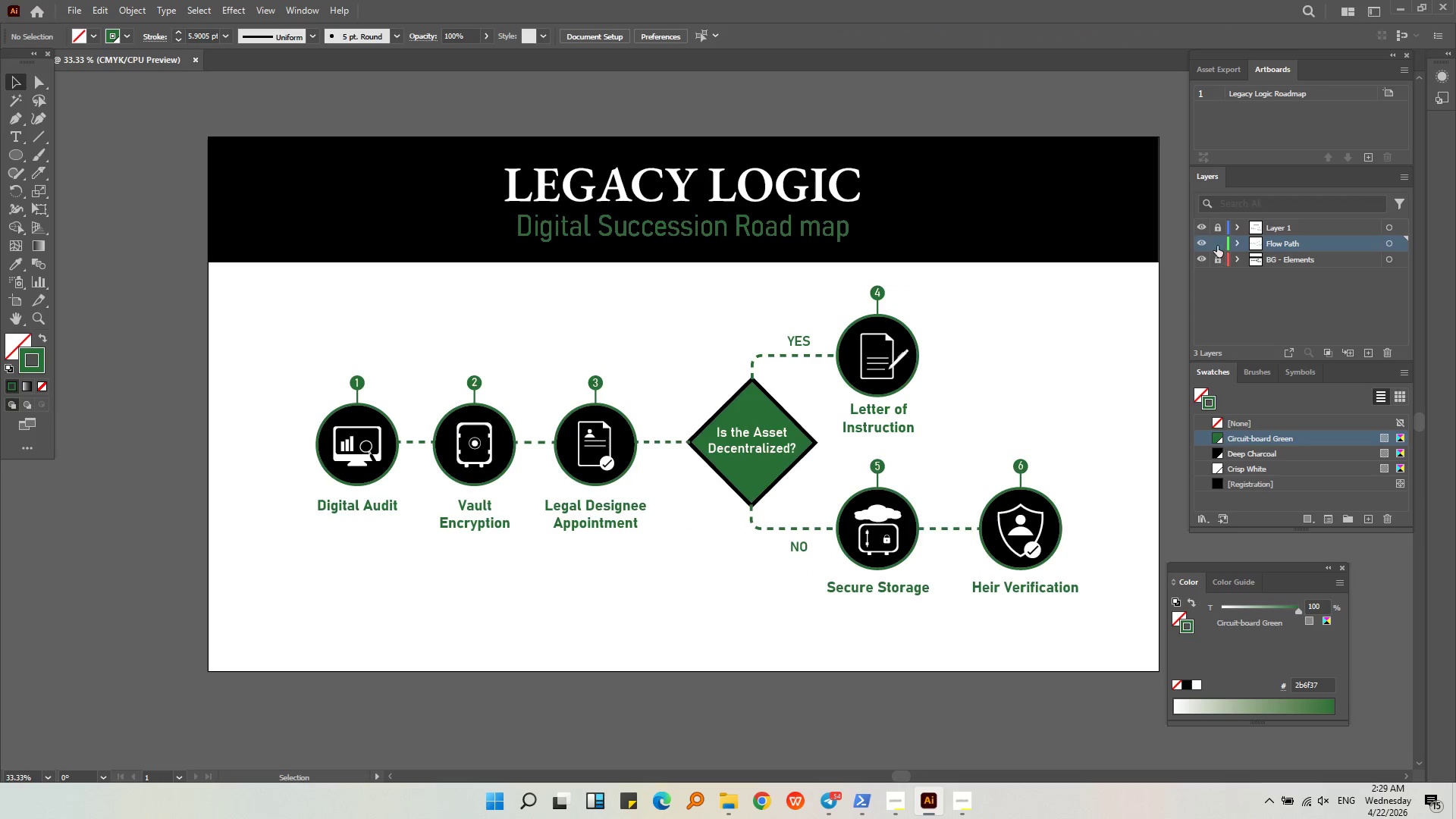 
left_click([1199, 244])
 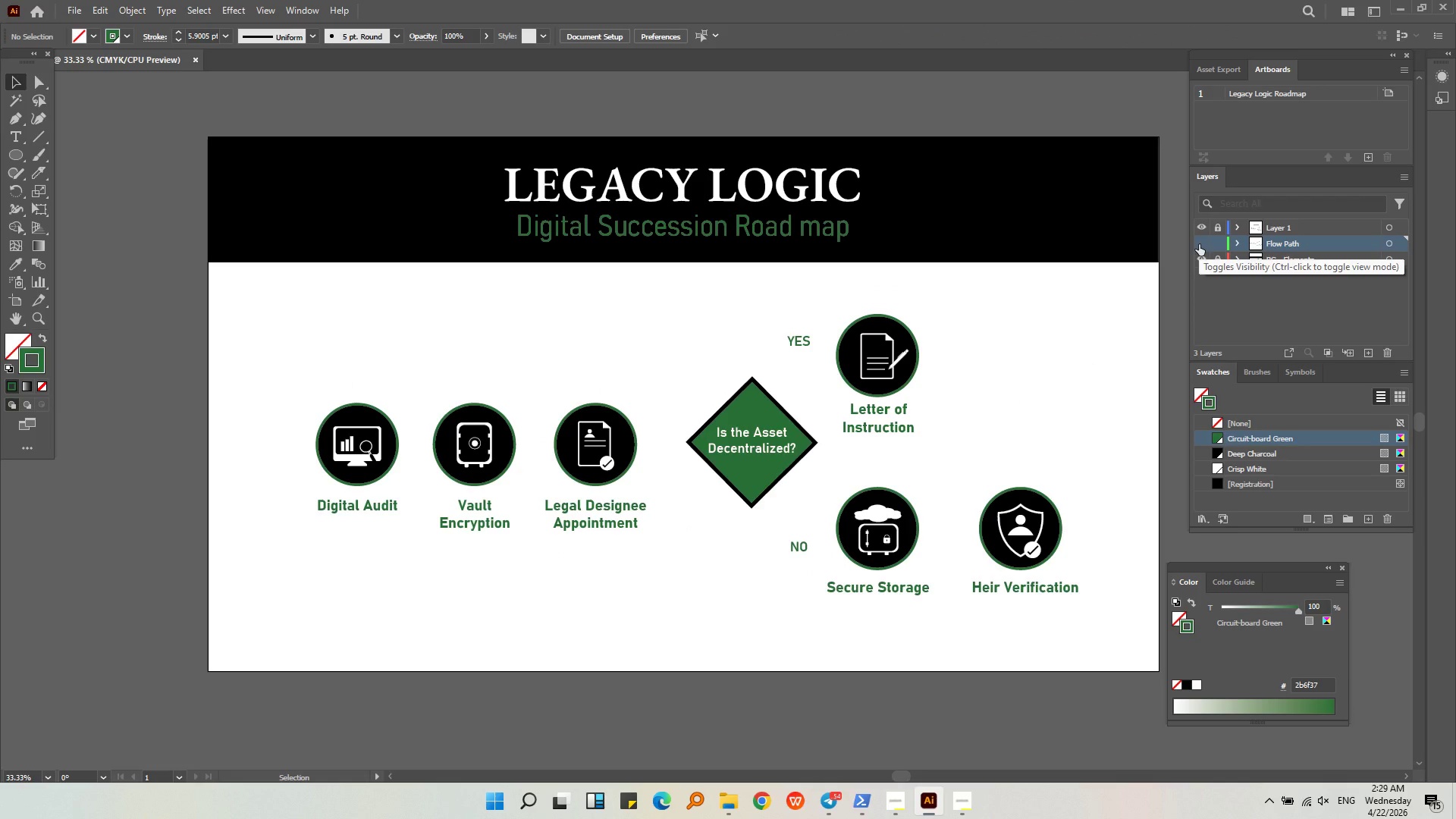 
left_click([1199, 244])
 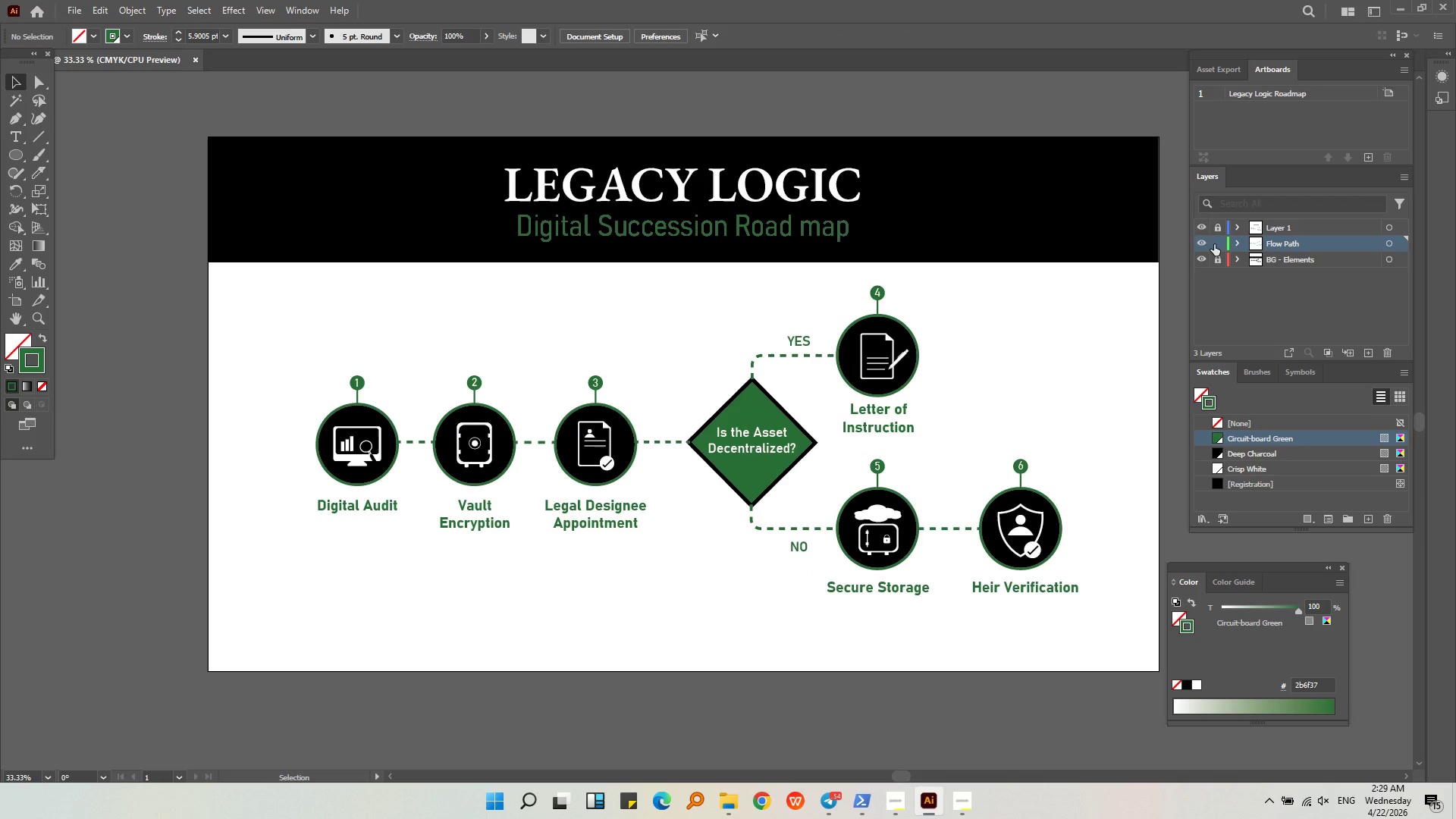 
left_click([1215, 244])
 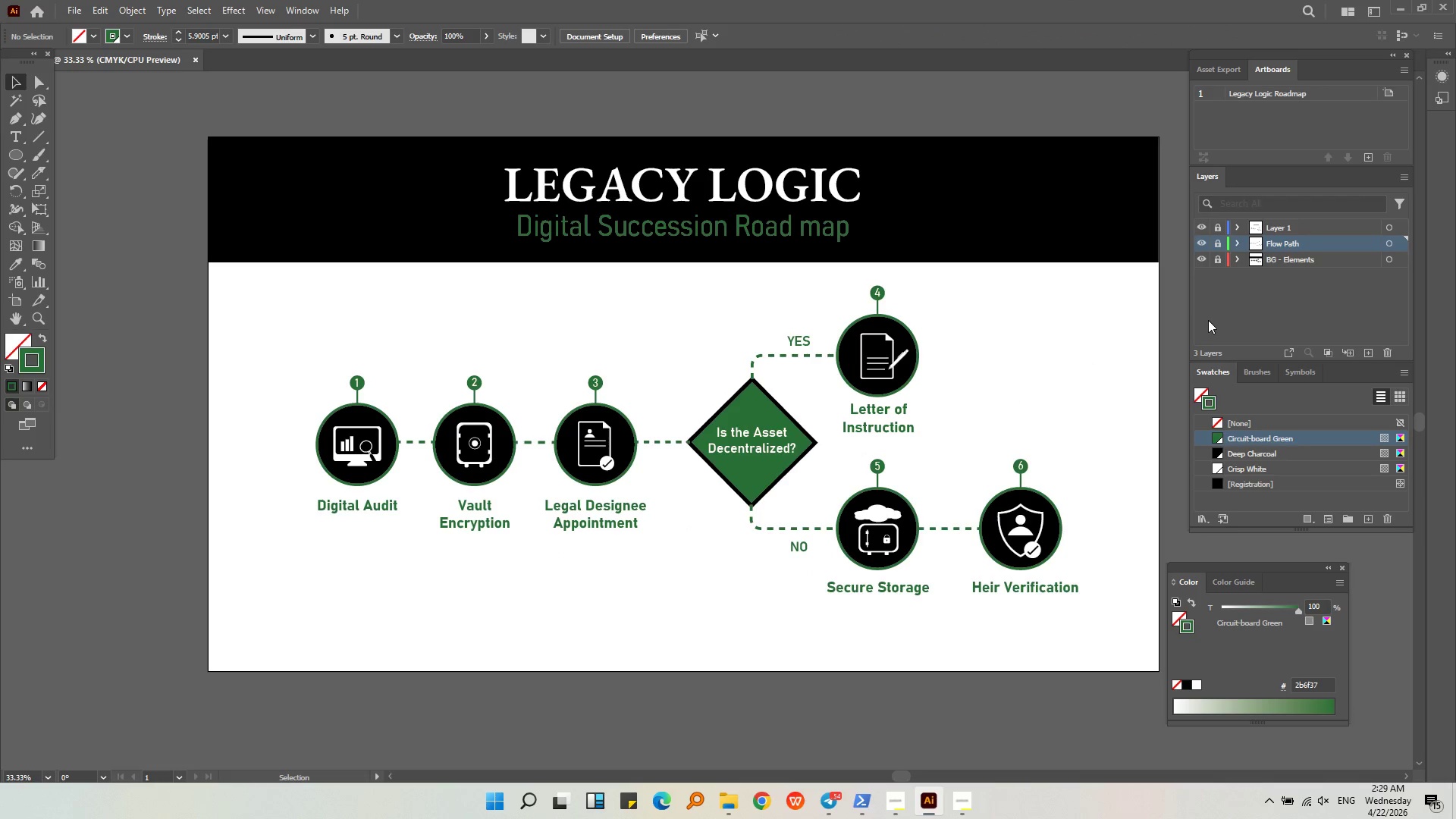 
double_click([1208, 320])
 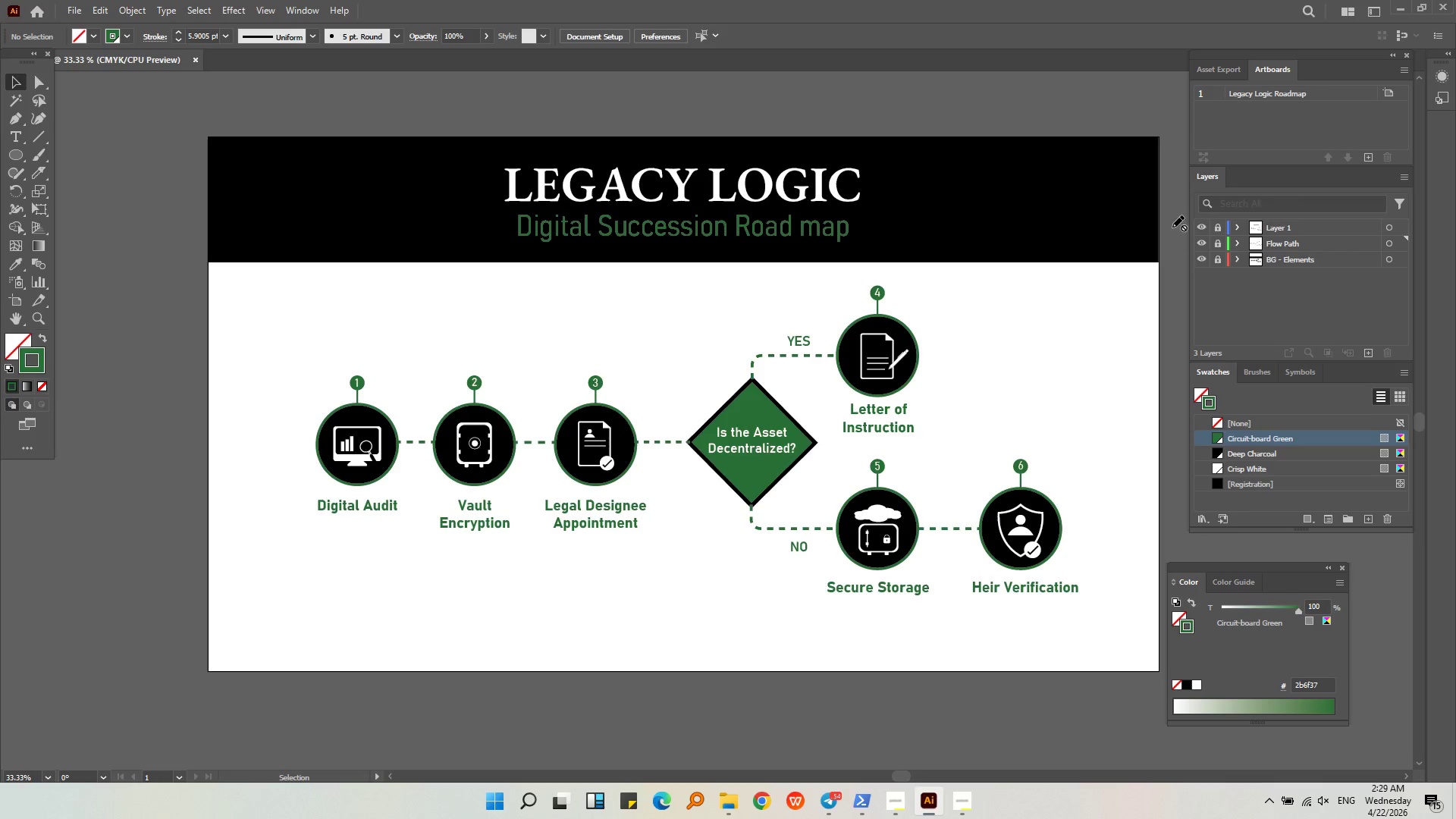 
left_click([1215, 230])
 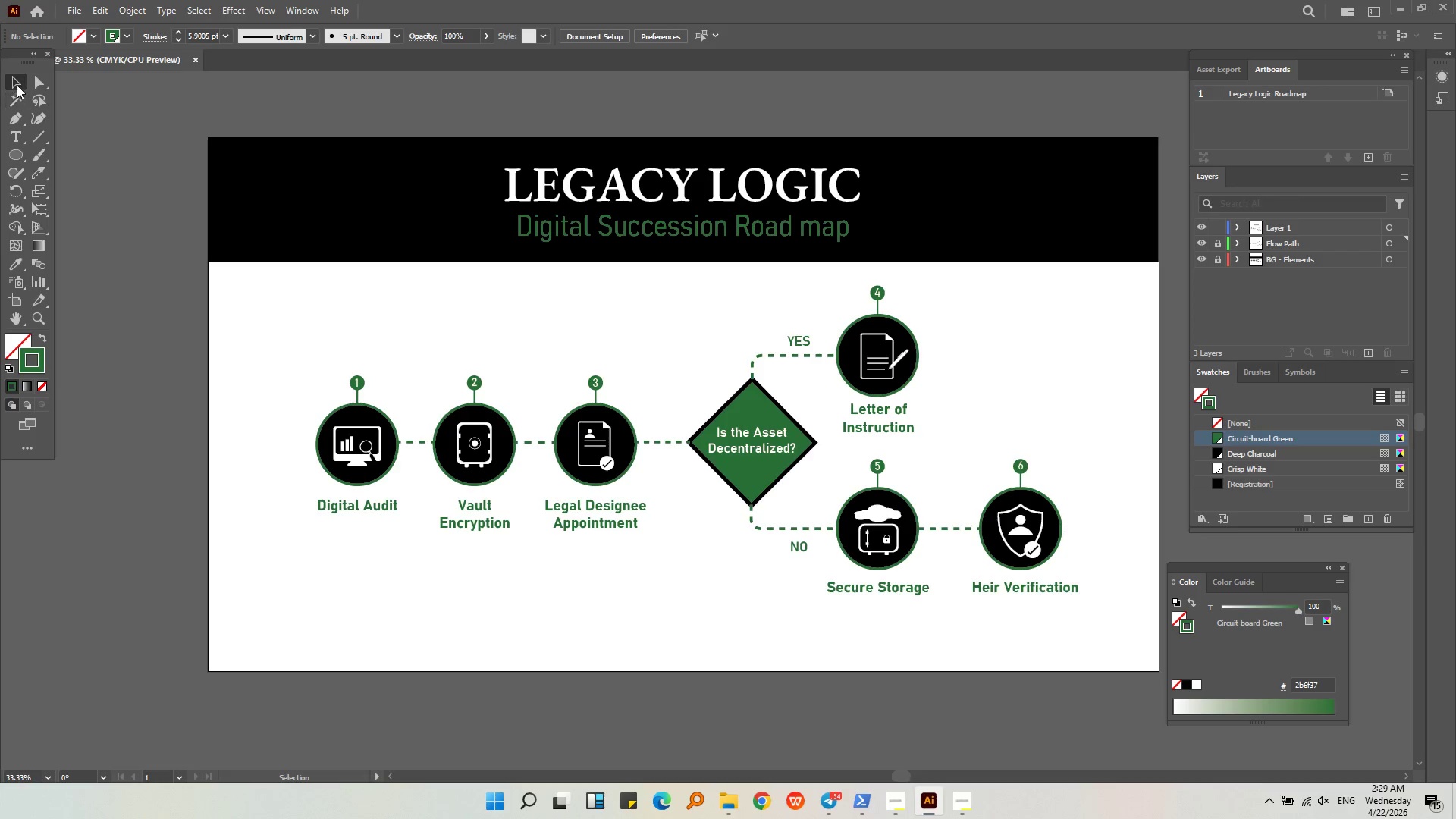 
double_click([259, 276])
 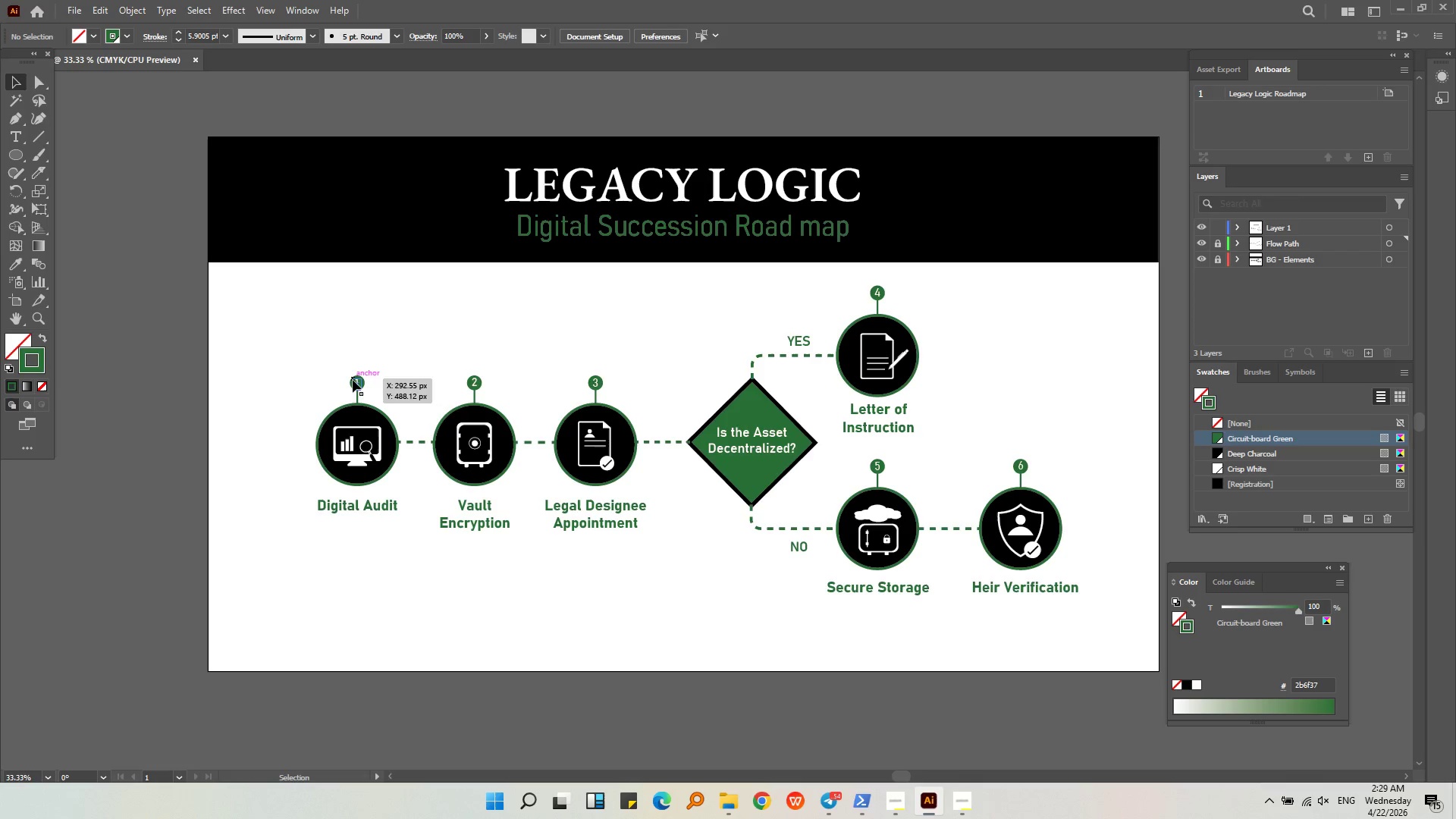 
left_click([357, 384])
 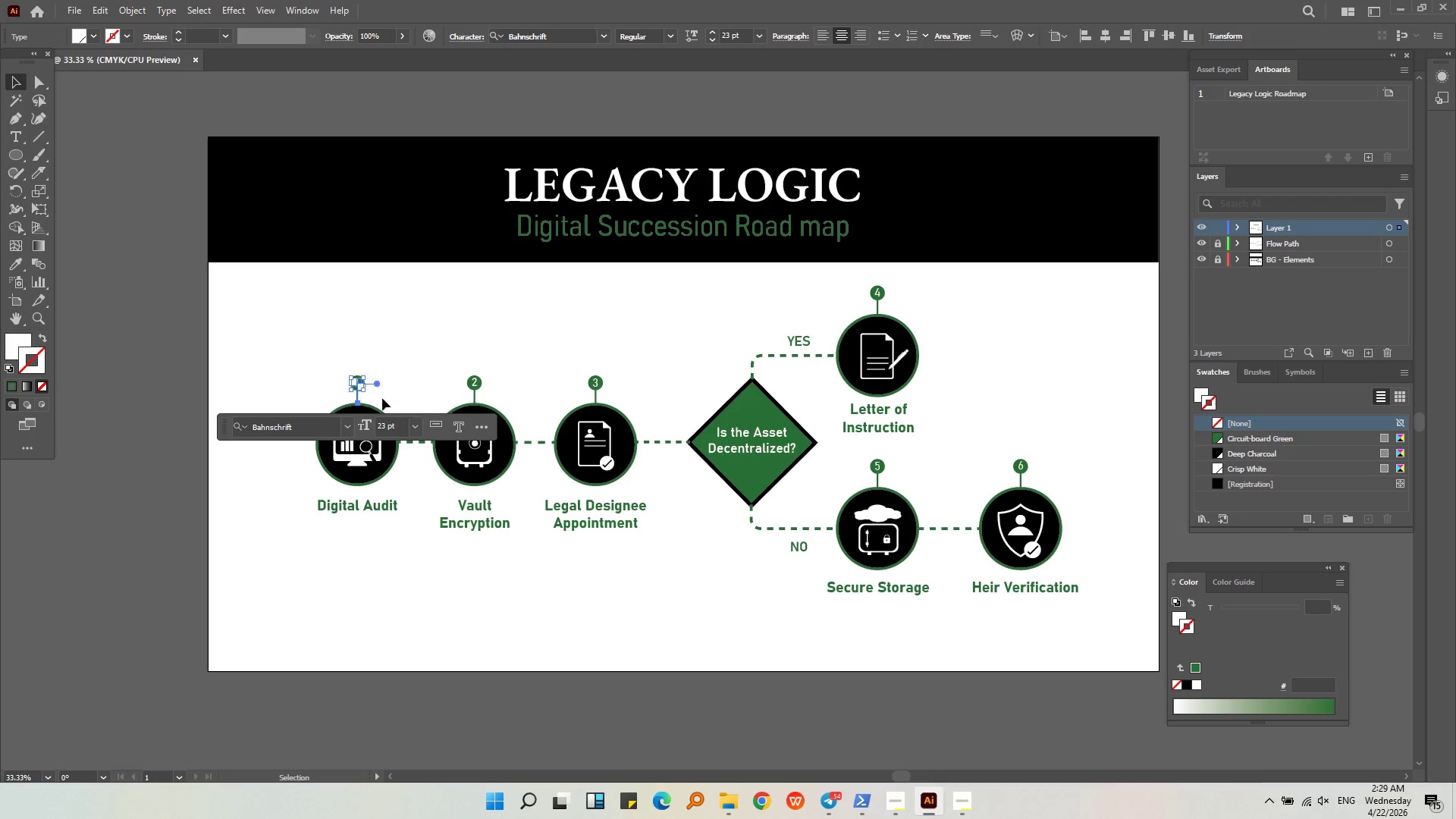 
hold_key(key=AltLeft, duration=0.52)
scroll: coordinate [429, 394], scroll_direction: up, amount: 4.0
 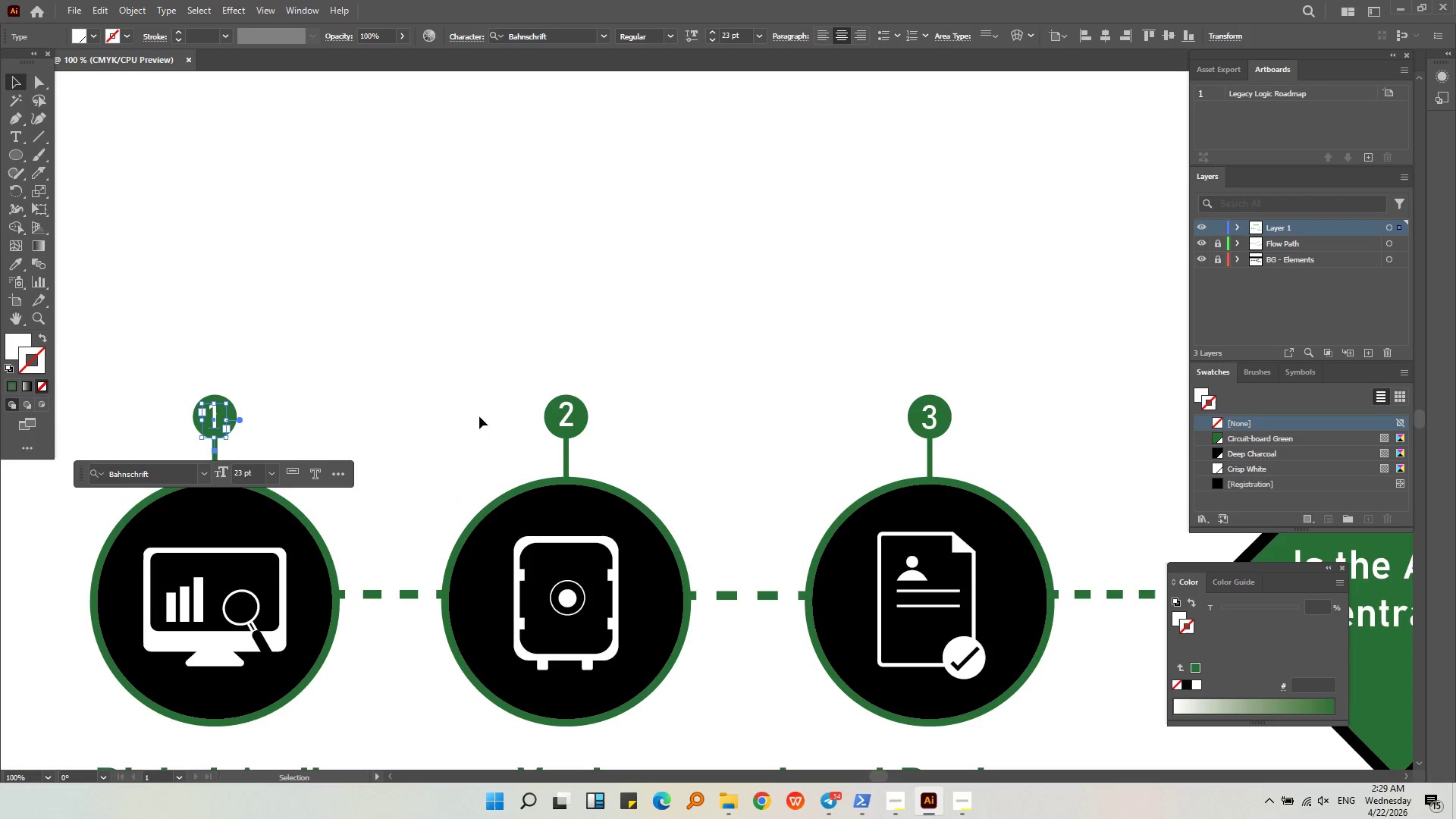 
hold_key(key=ShiftLeft, duration=0.48)
left_click([563, 428])
 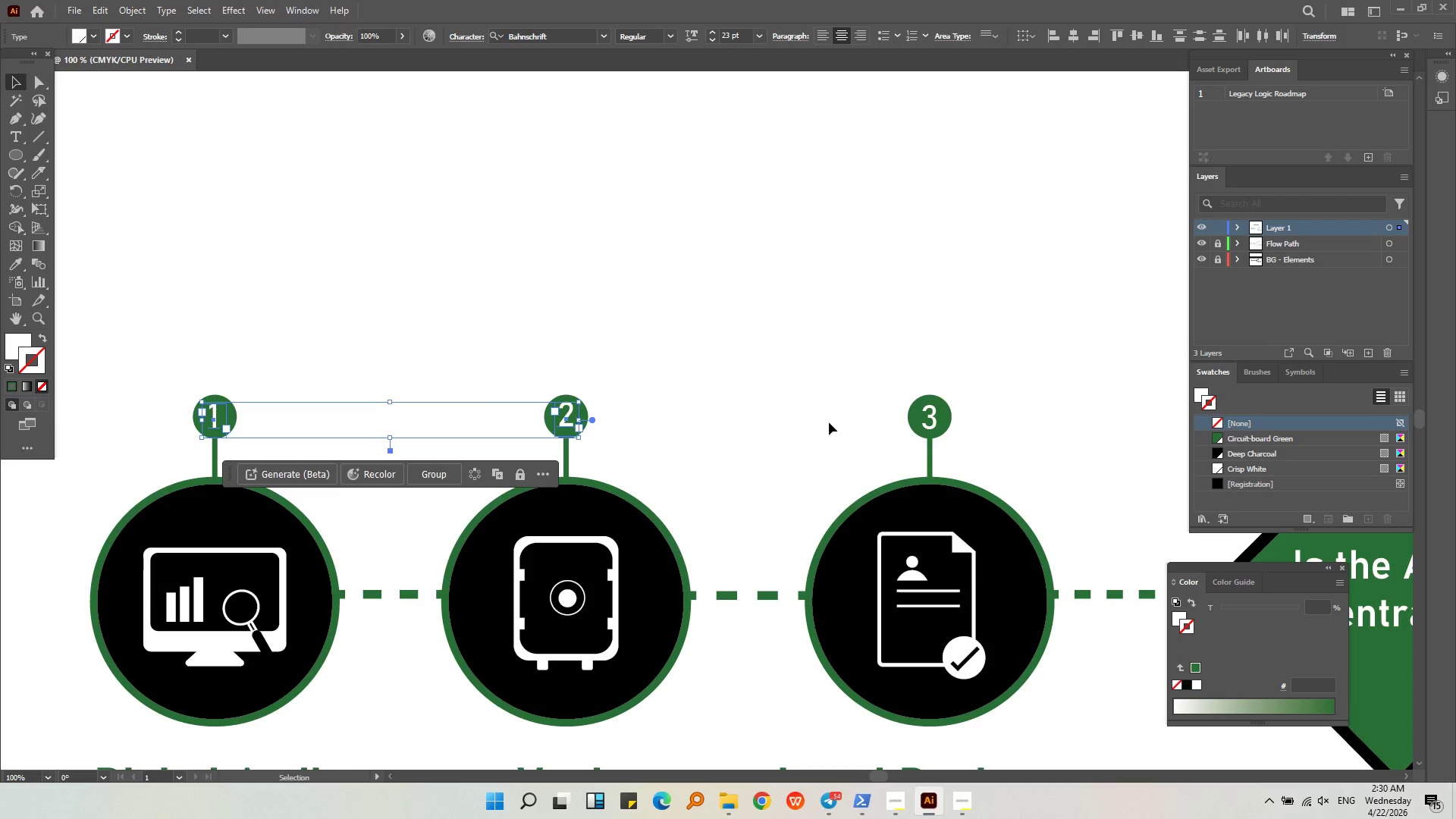 
hold_key(key=ShiftLeft, duration=0.61)
left_click([927, 428])
 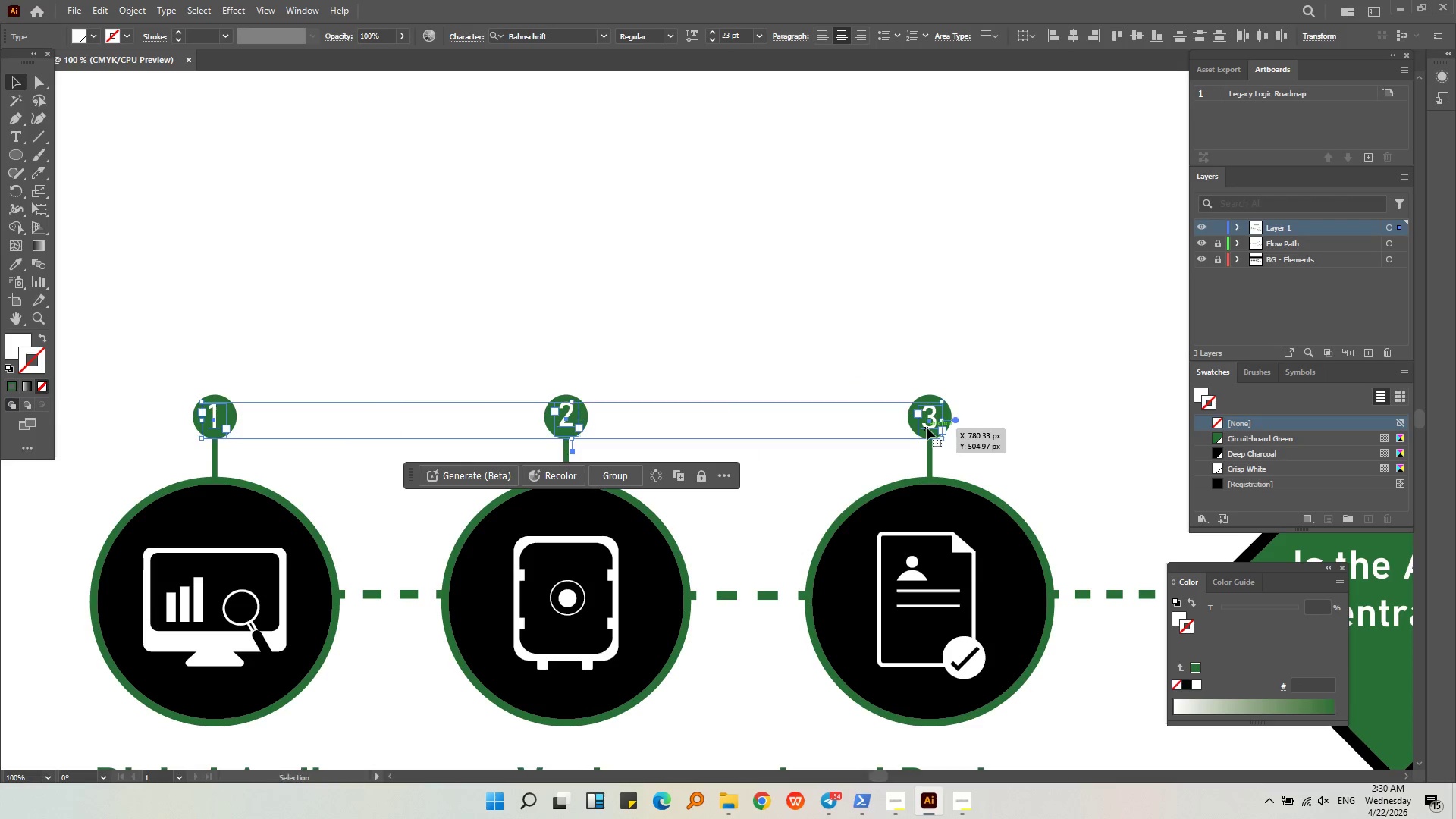 
key(Alt+AltLeft)
 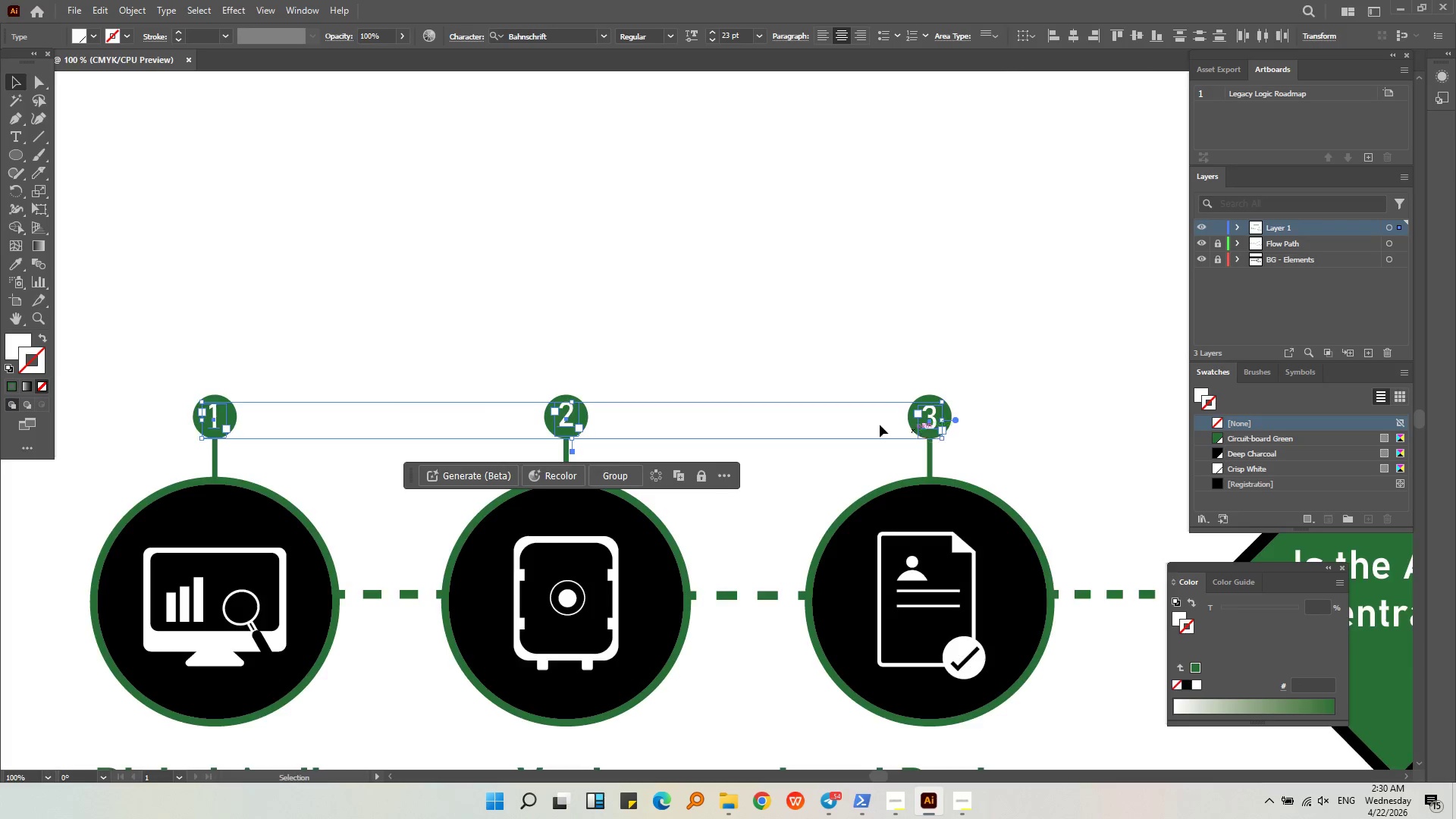 
scroll: coordinate [702, 347], scroll_direction: down, amount: 1.0
 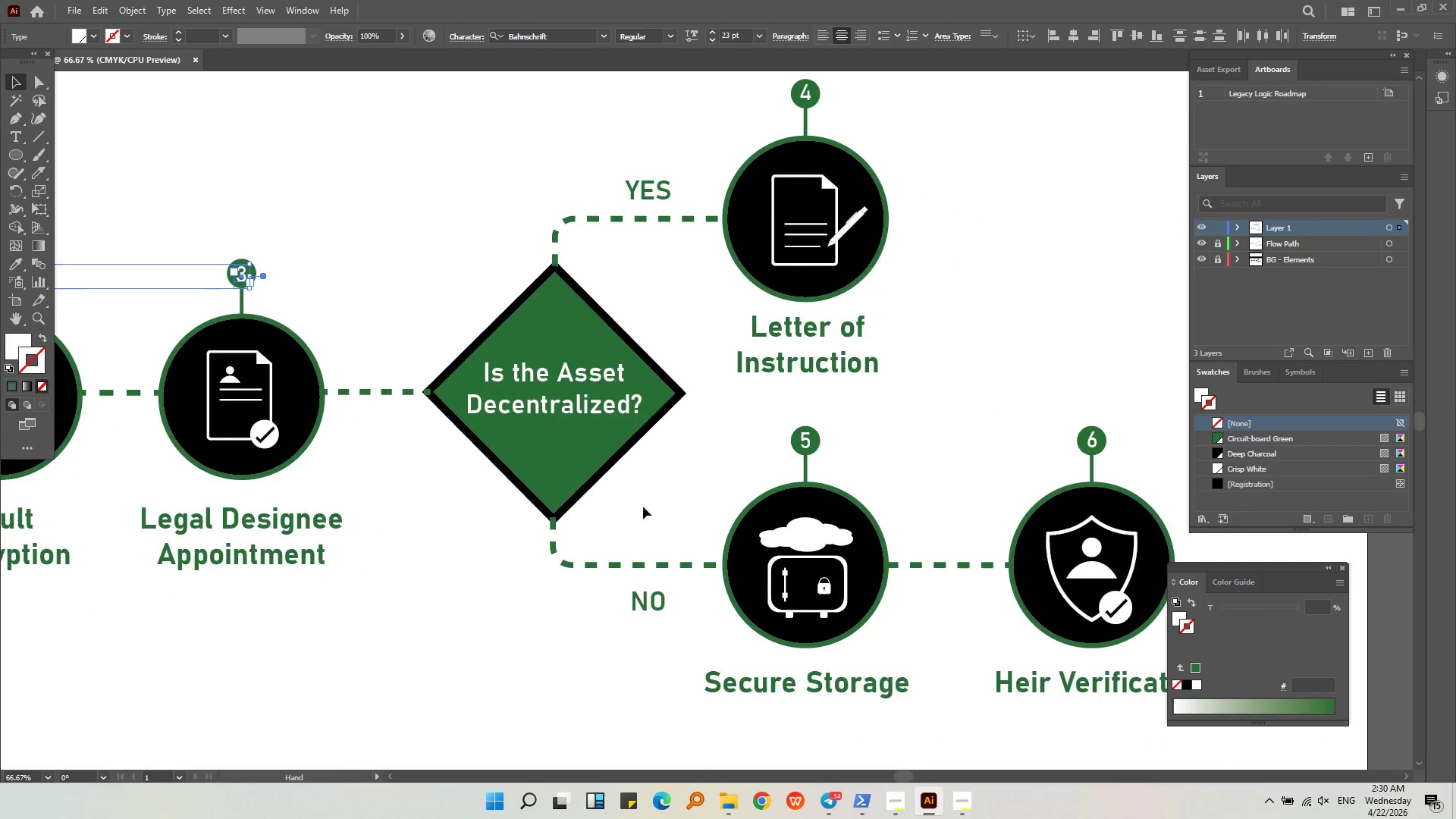 
hold_key(key=ShiftLeft, duration=0.77)
left_click([804, 100])
 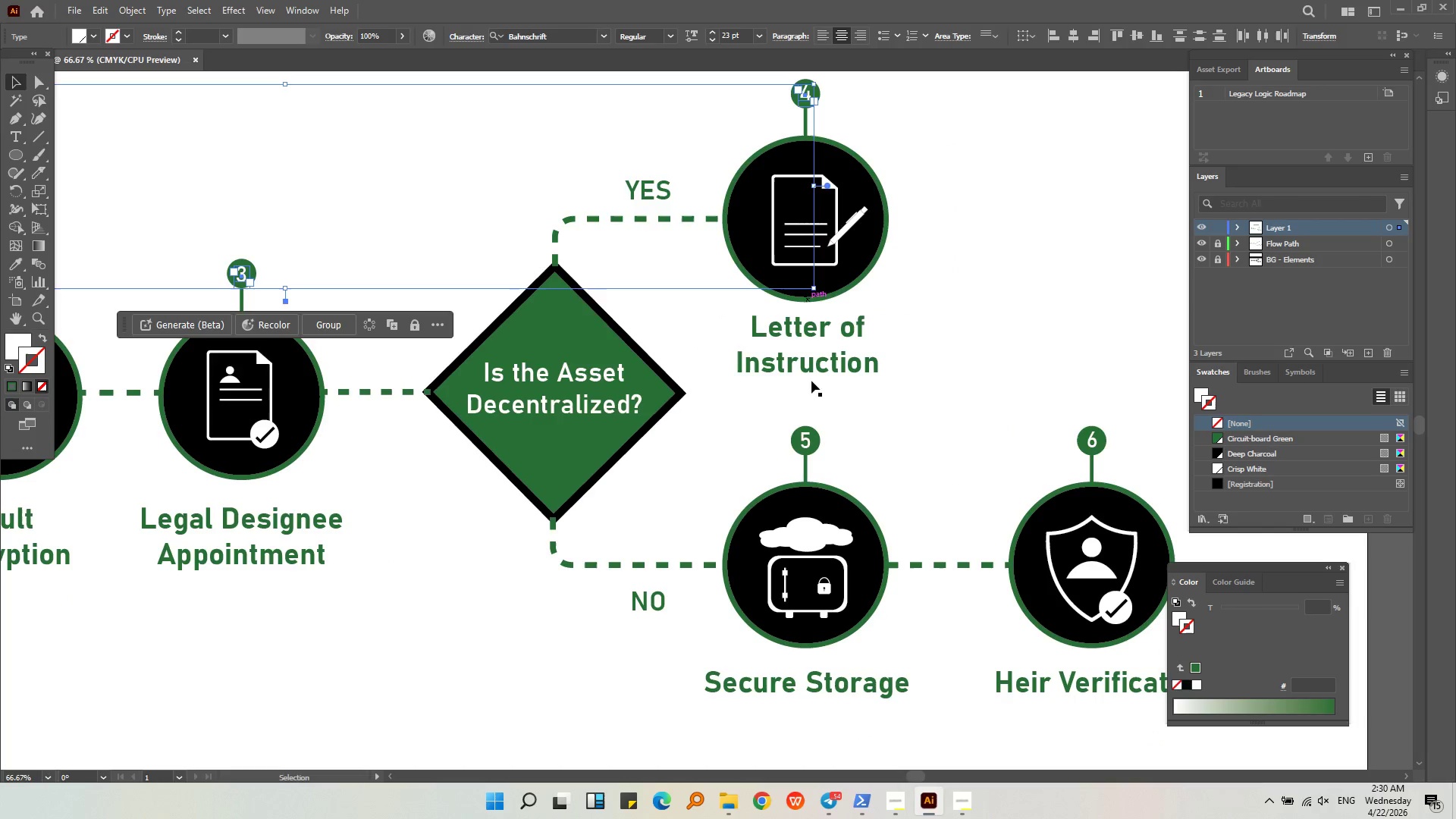 
hold_key(key=ShiftLeft, duration=1.22)
left_click([811, 444])
 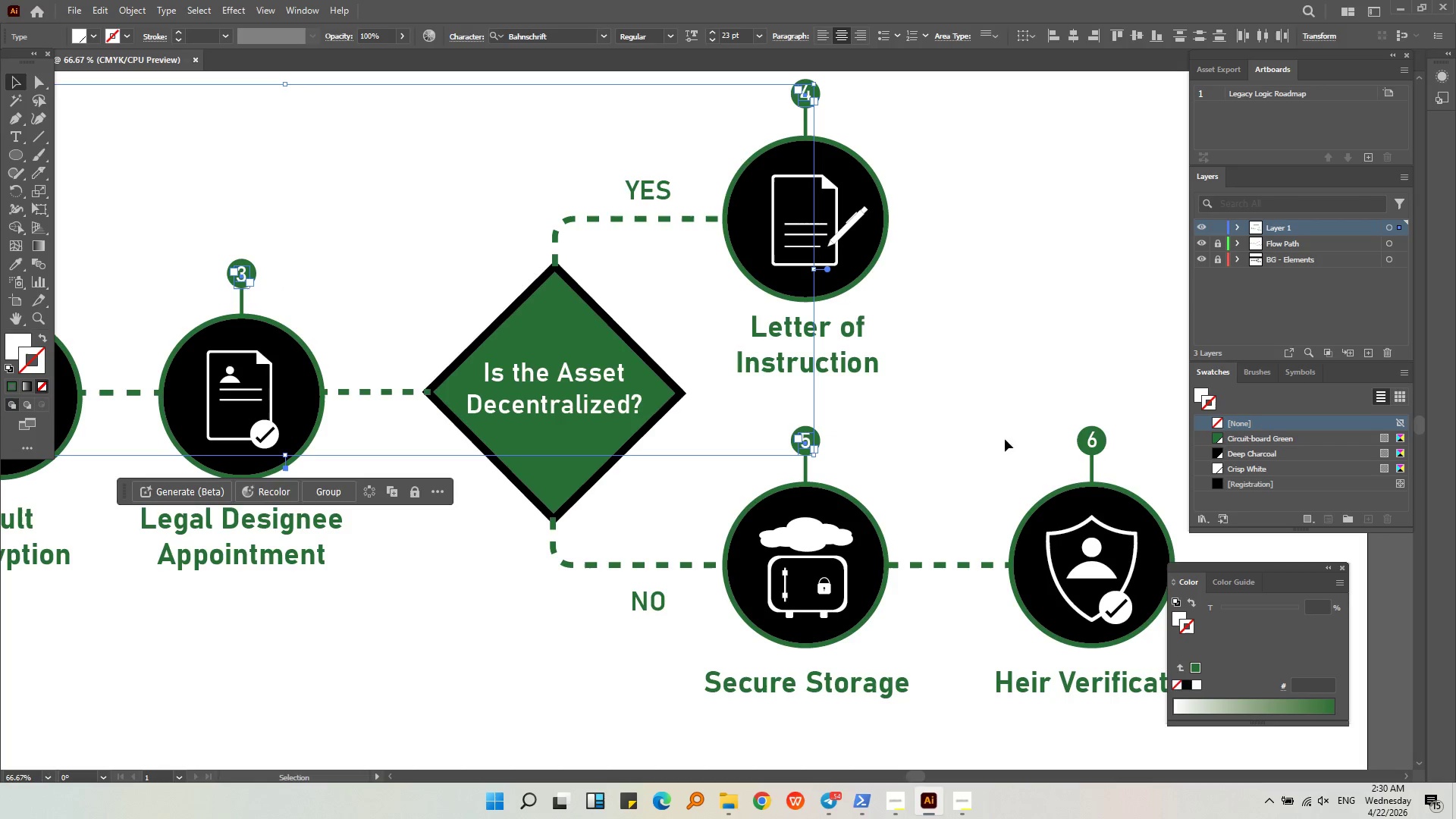 
hold_key(key=ShiftLeft, duration=0.73)
left_click([1091, 444])
 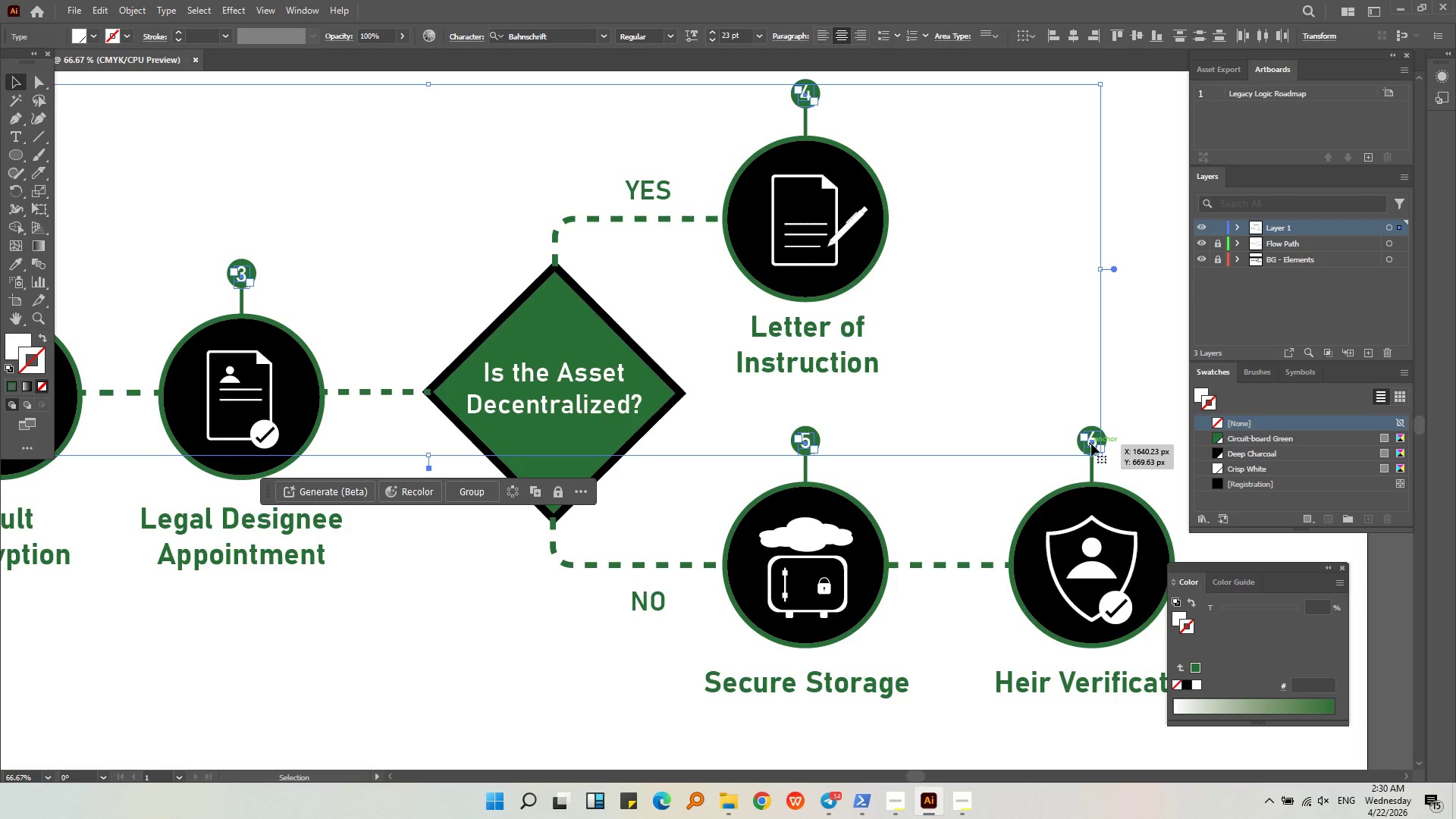 
hold_key(key=AltLeft, duration=0.52)
scroll: coordinate [1091, 444], scroll_direction: down, amount: 1.0
 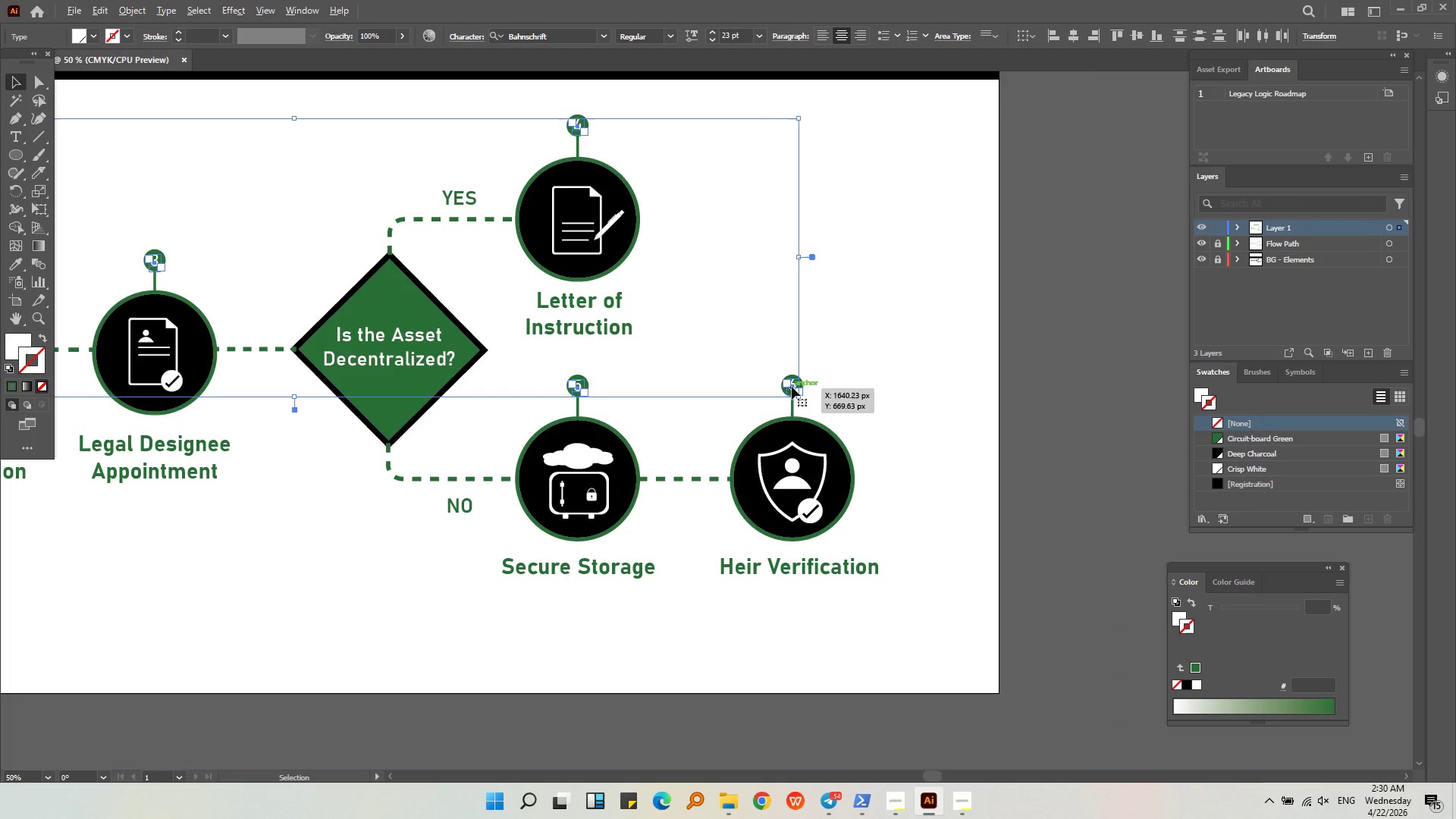 
hold_key(key=ShiftLeft, duration=2.09)
left_click([801, 571])
 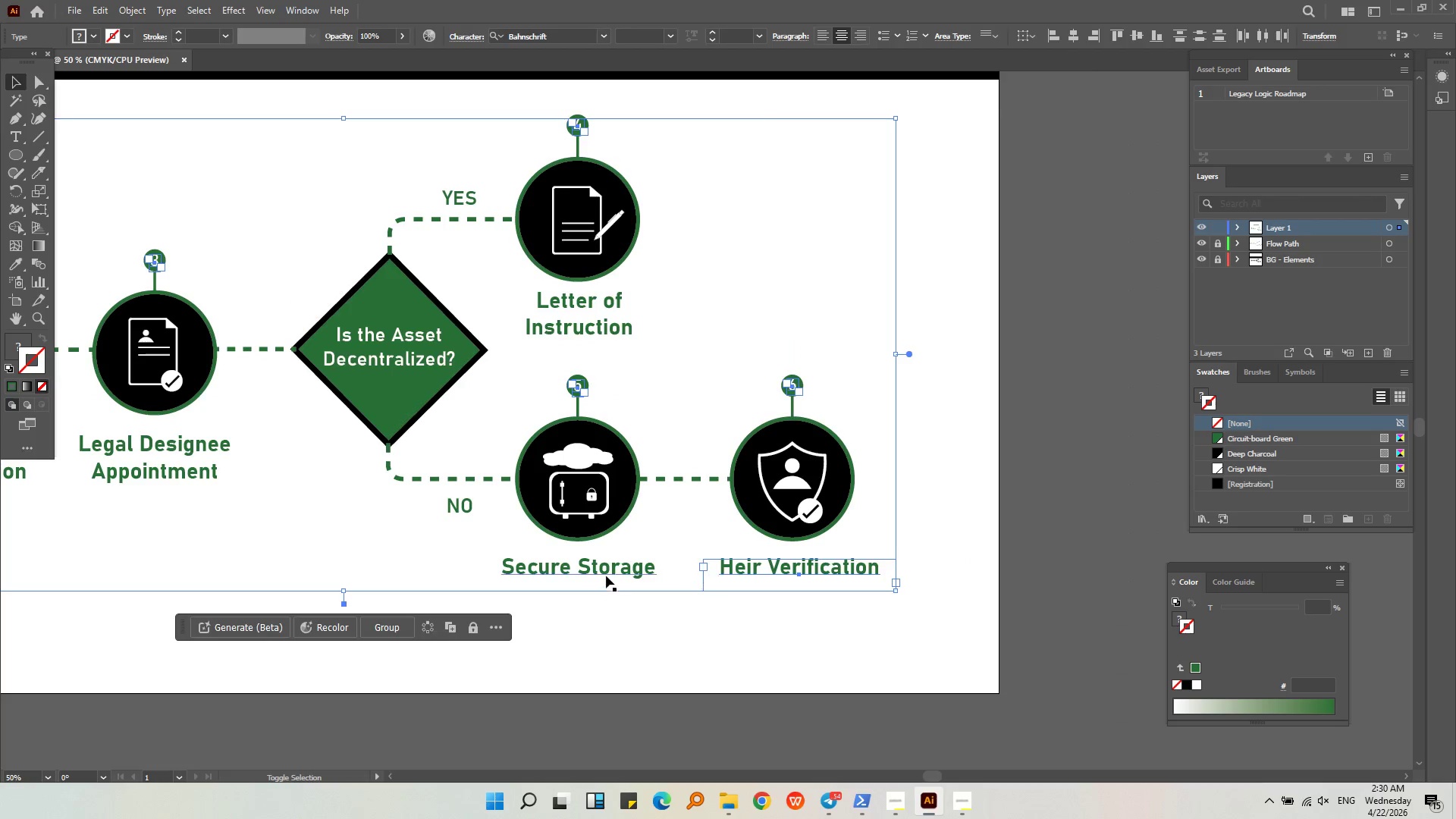 
left_click([608, 568])
 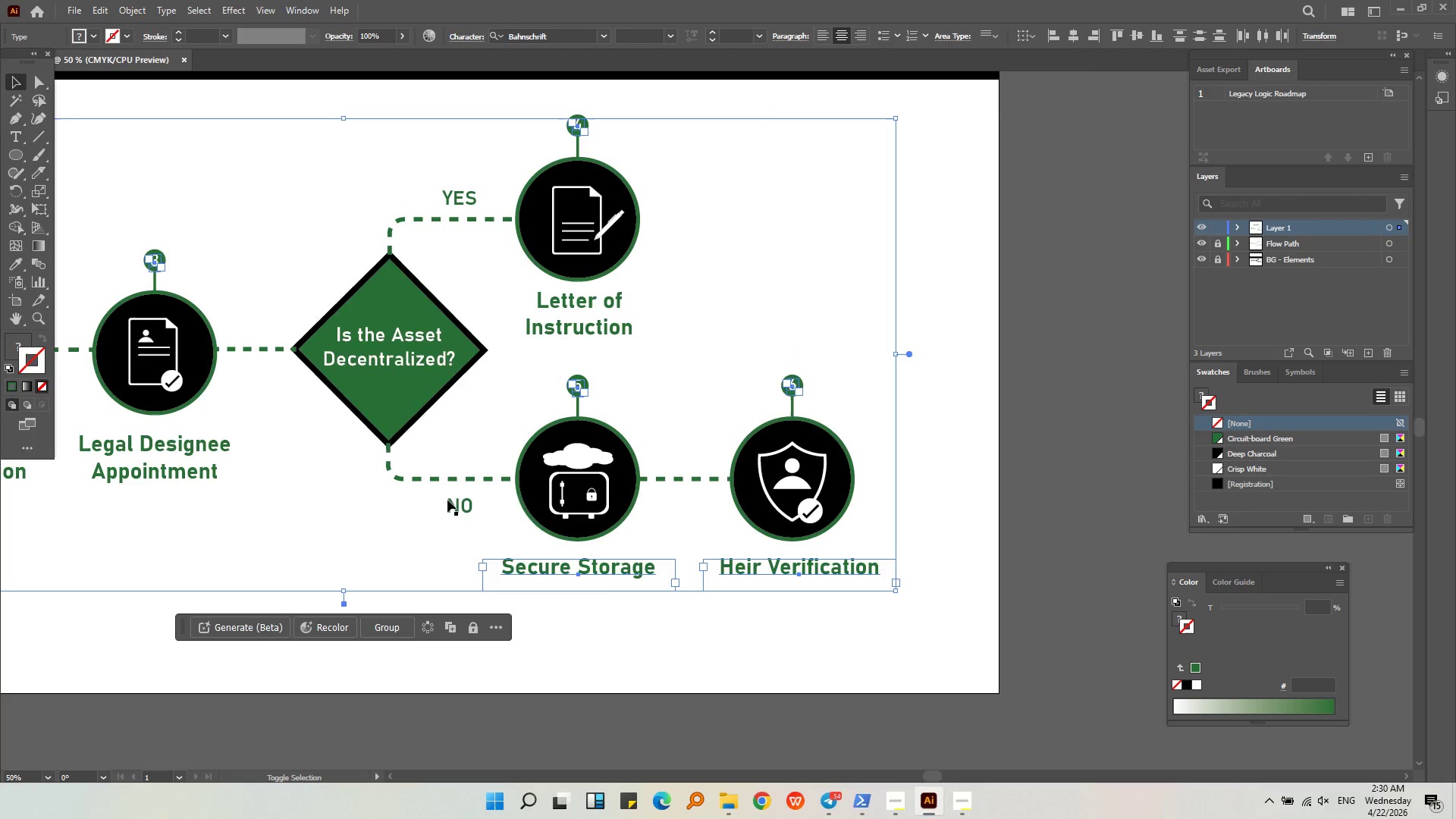 
left_click([469, 508])
 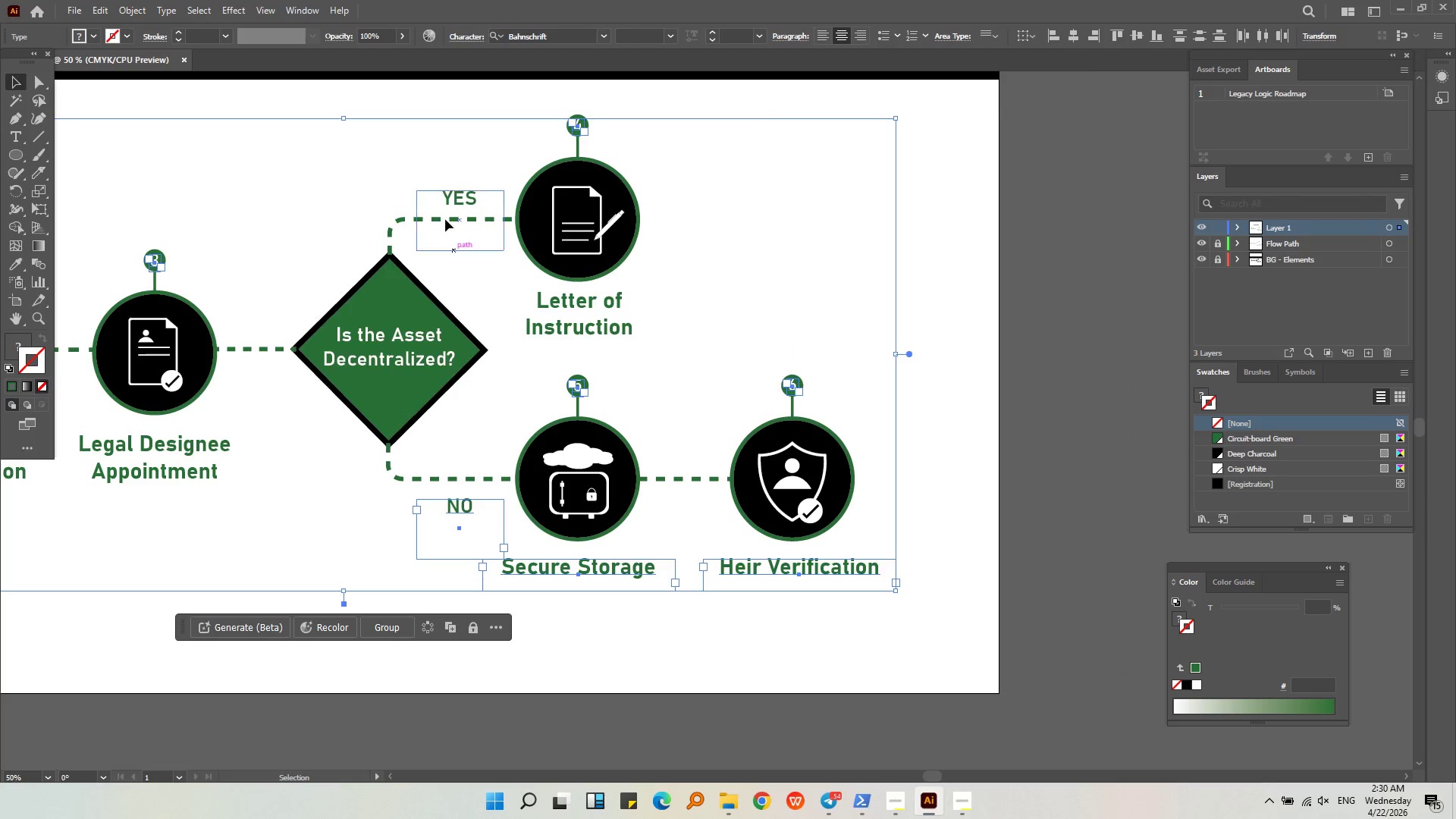 
hold_key(key=ShiftLeft, duration=0.5)
 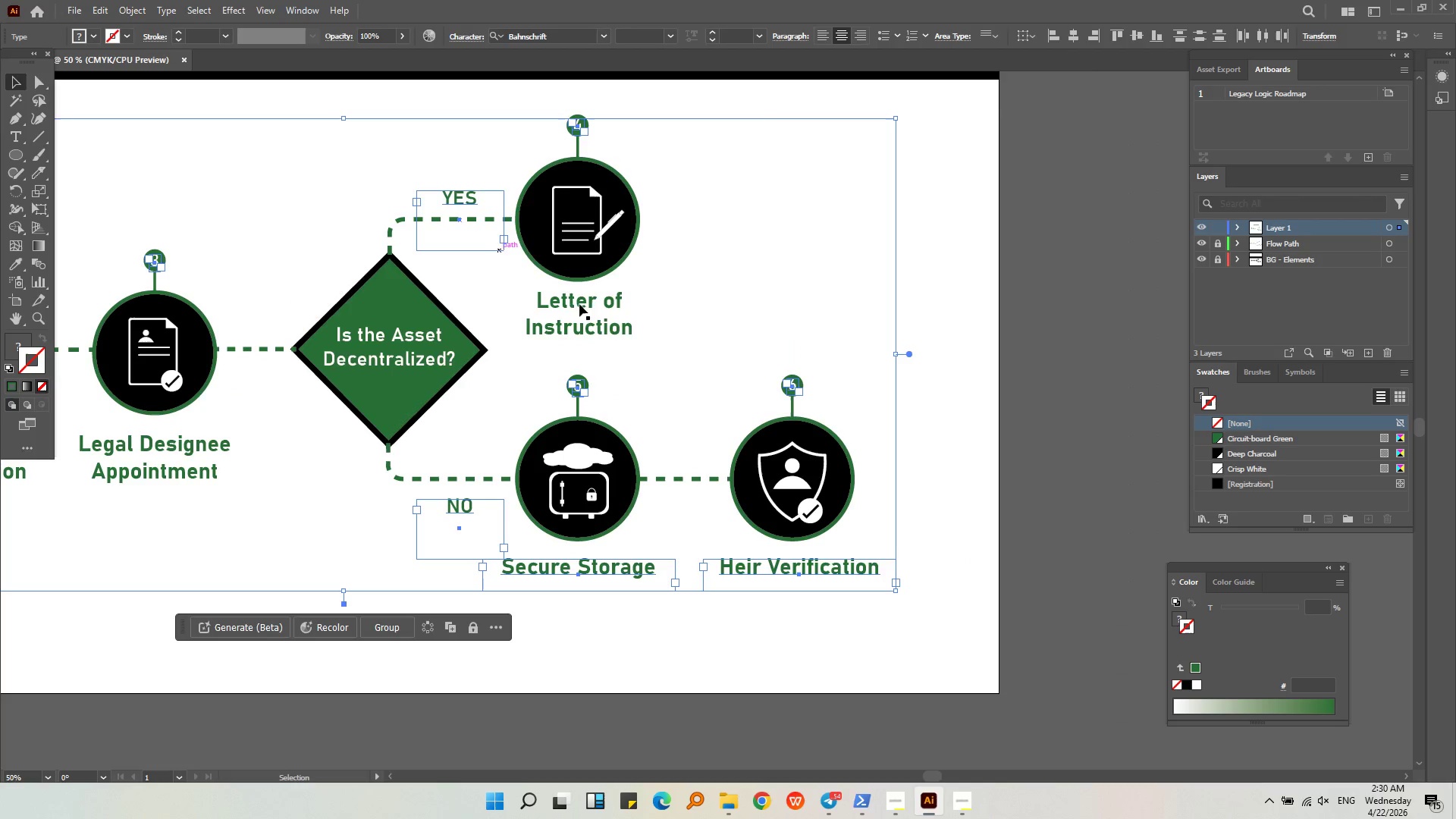 
hold_key(key=ShiftLeft, duration=0.38)
left_click([590, 310])
 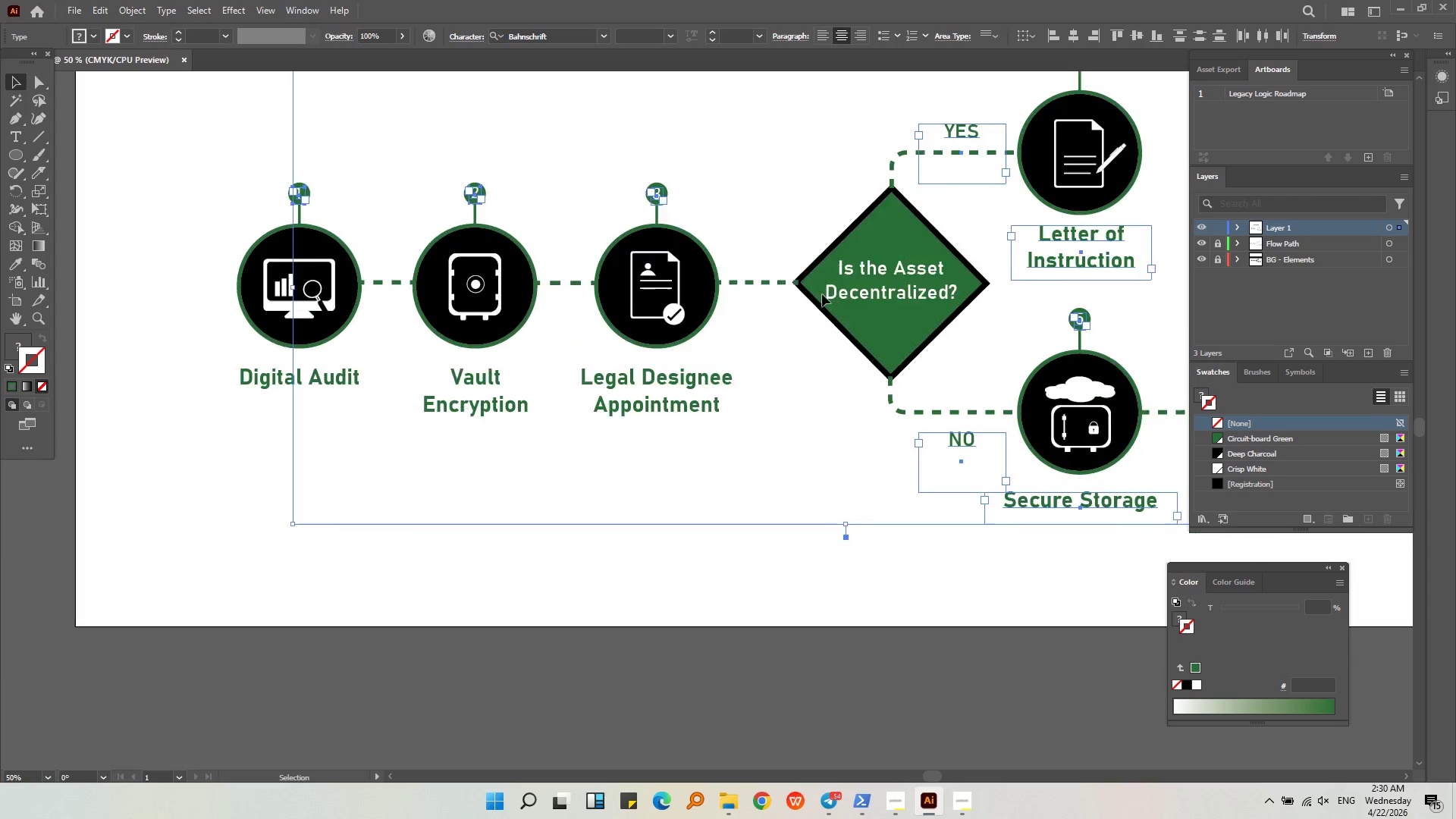 
hold_key(key=ShiftLeft, duration=1.7)
double_click([508, 385])
 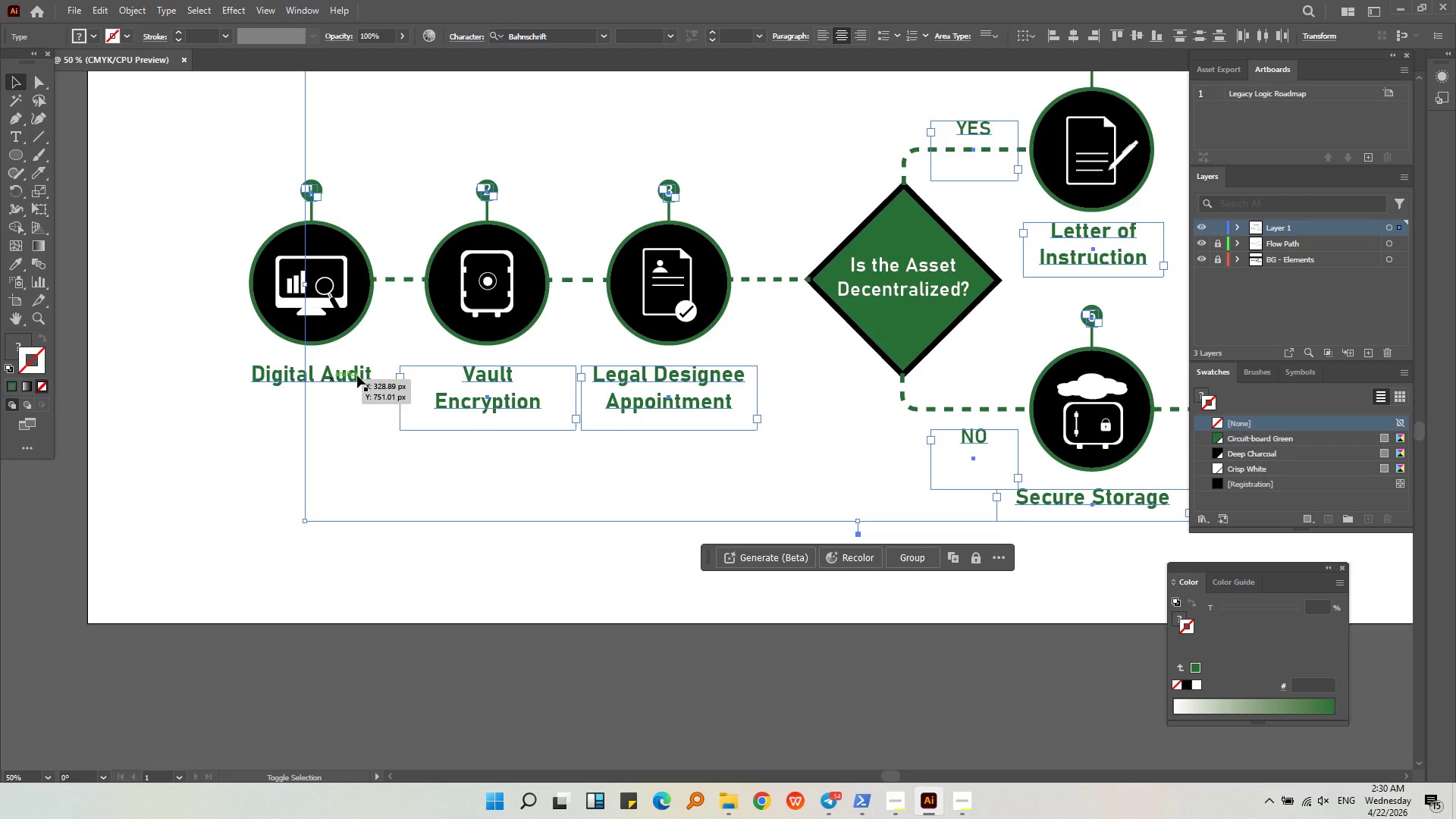 
left_click([360, 375])
 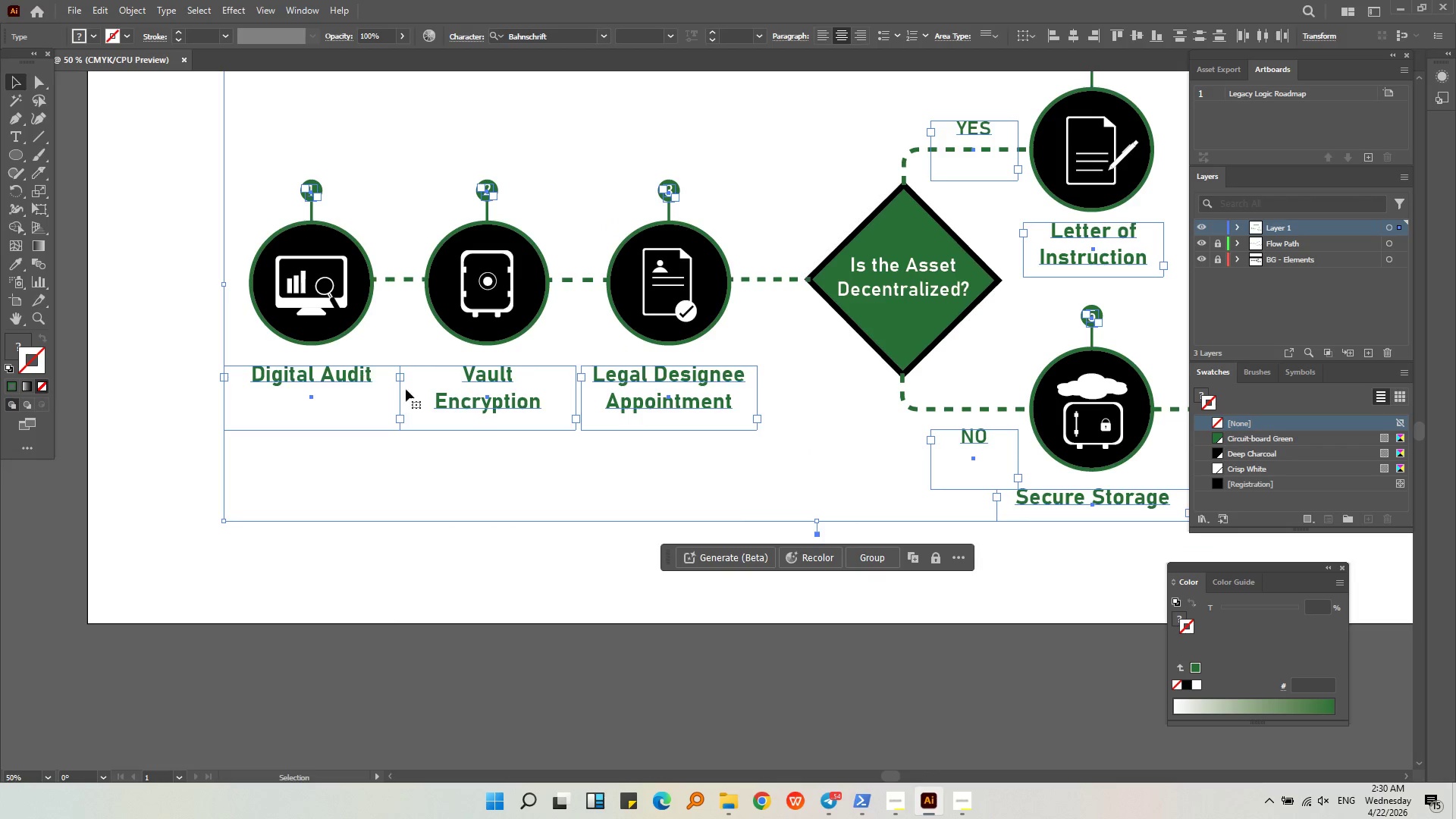 
key(Alt+AltLeft)
 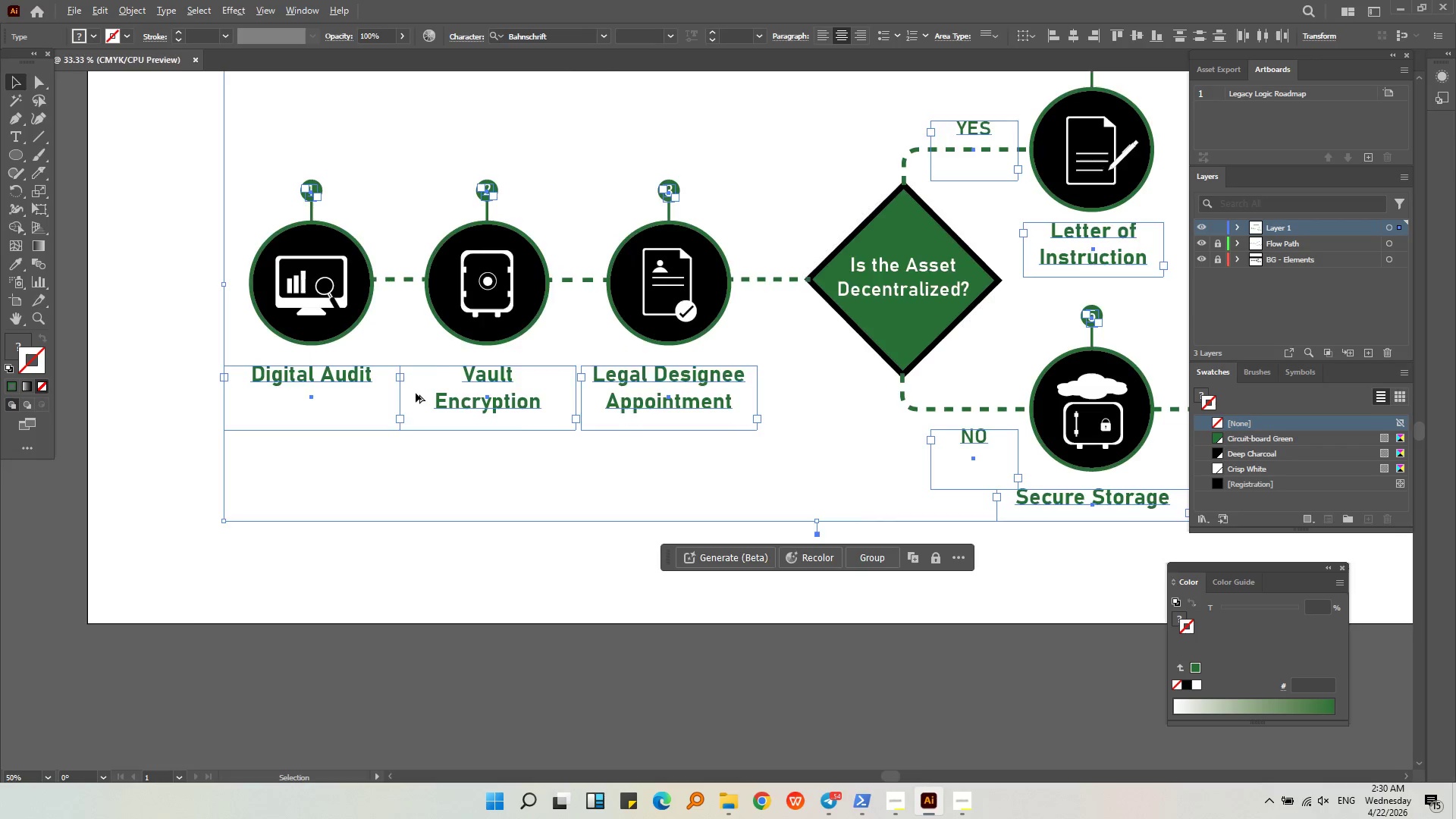 
scroll: coordinate [416, 393], scroll_direction: down, amount: 2.0
 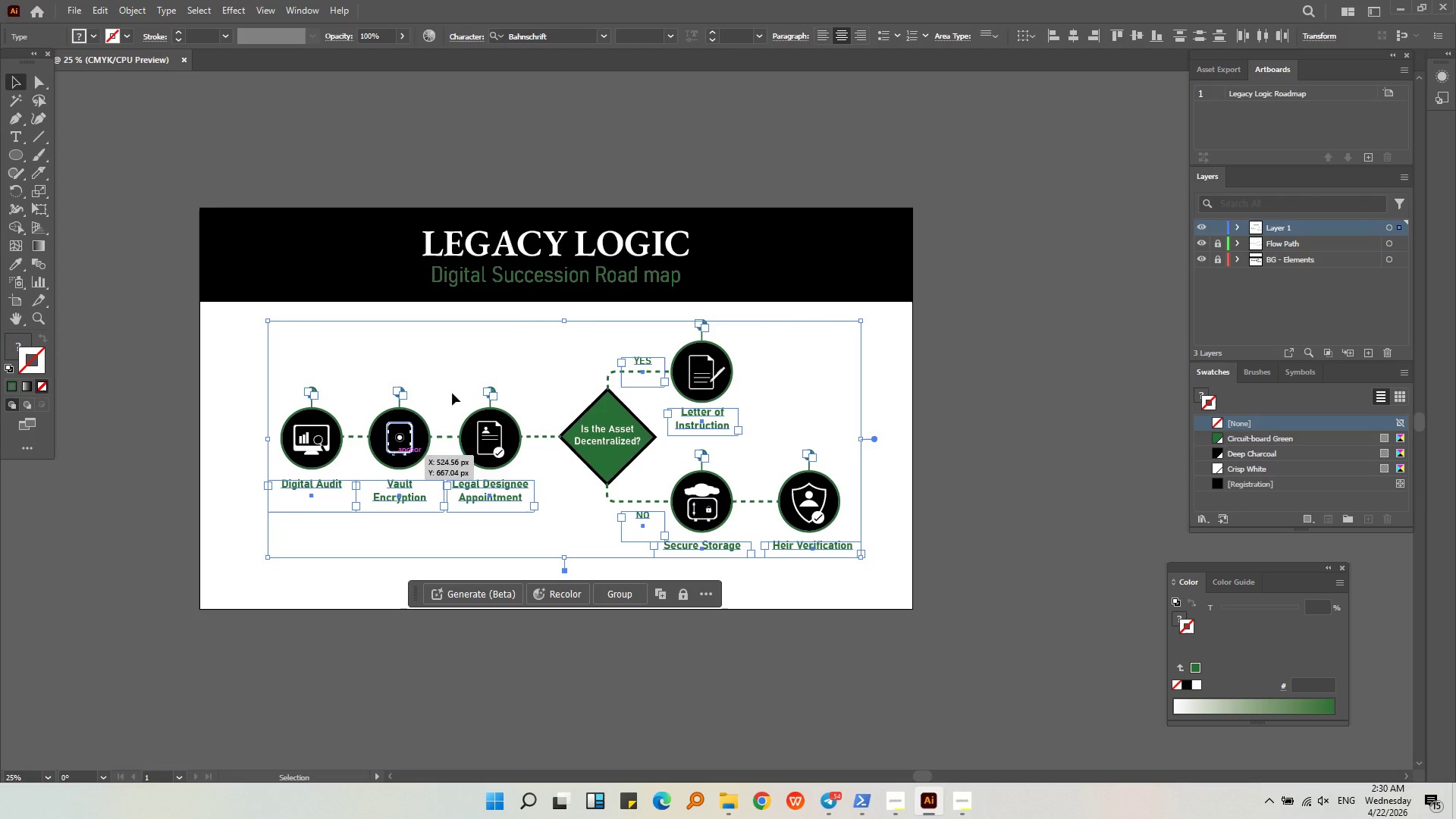 
hold_key(key=ShiftLeft, duration=1.22)
double_click([555, 249])
 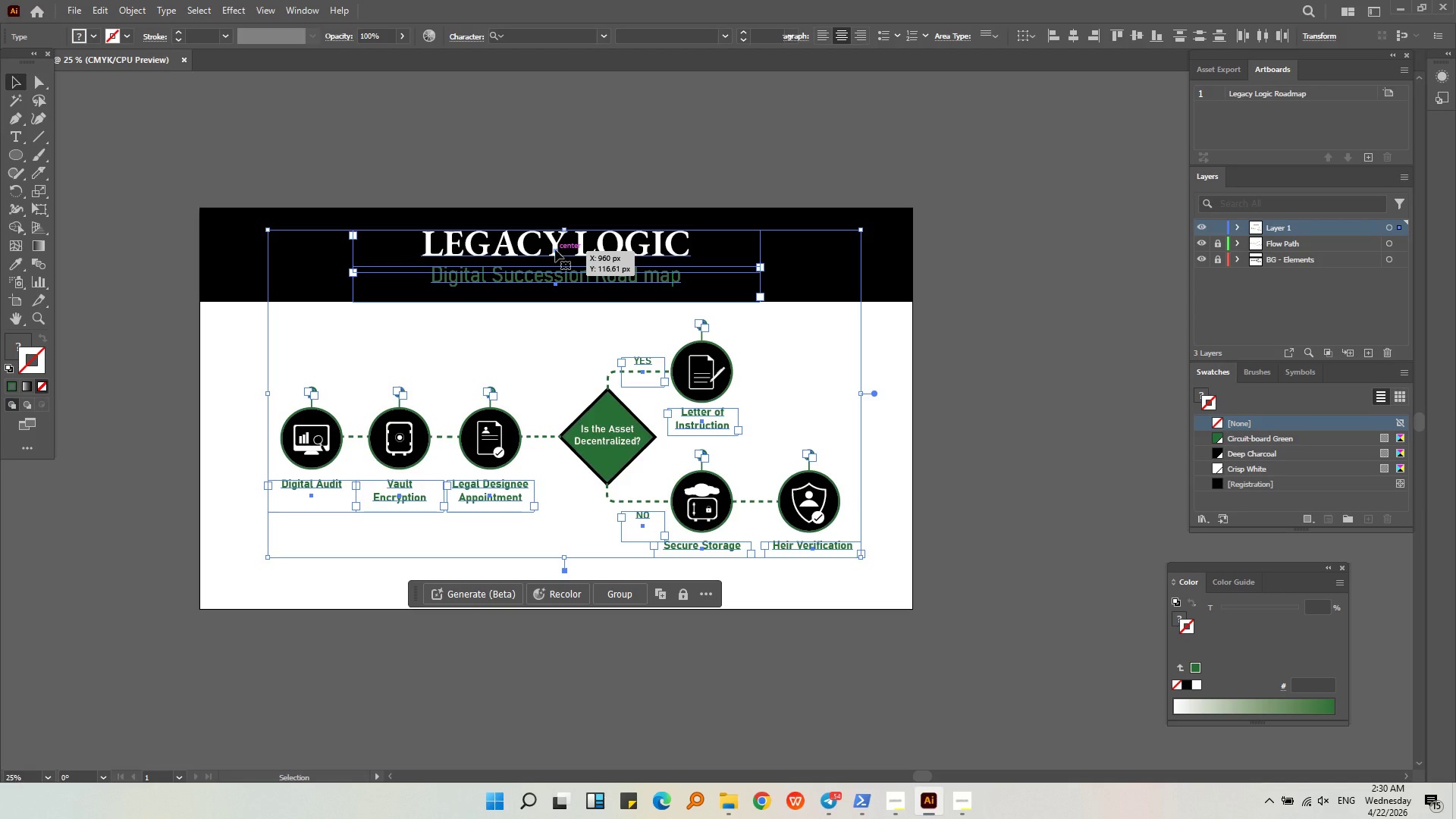 
key(Control+X)
 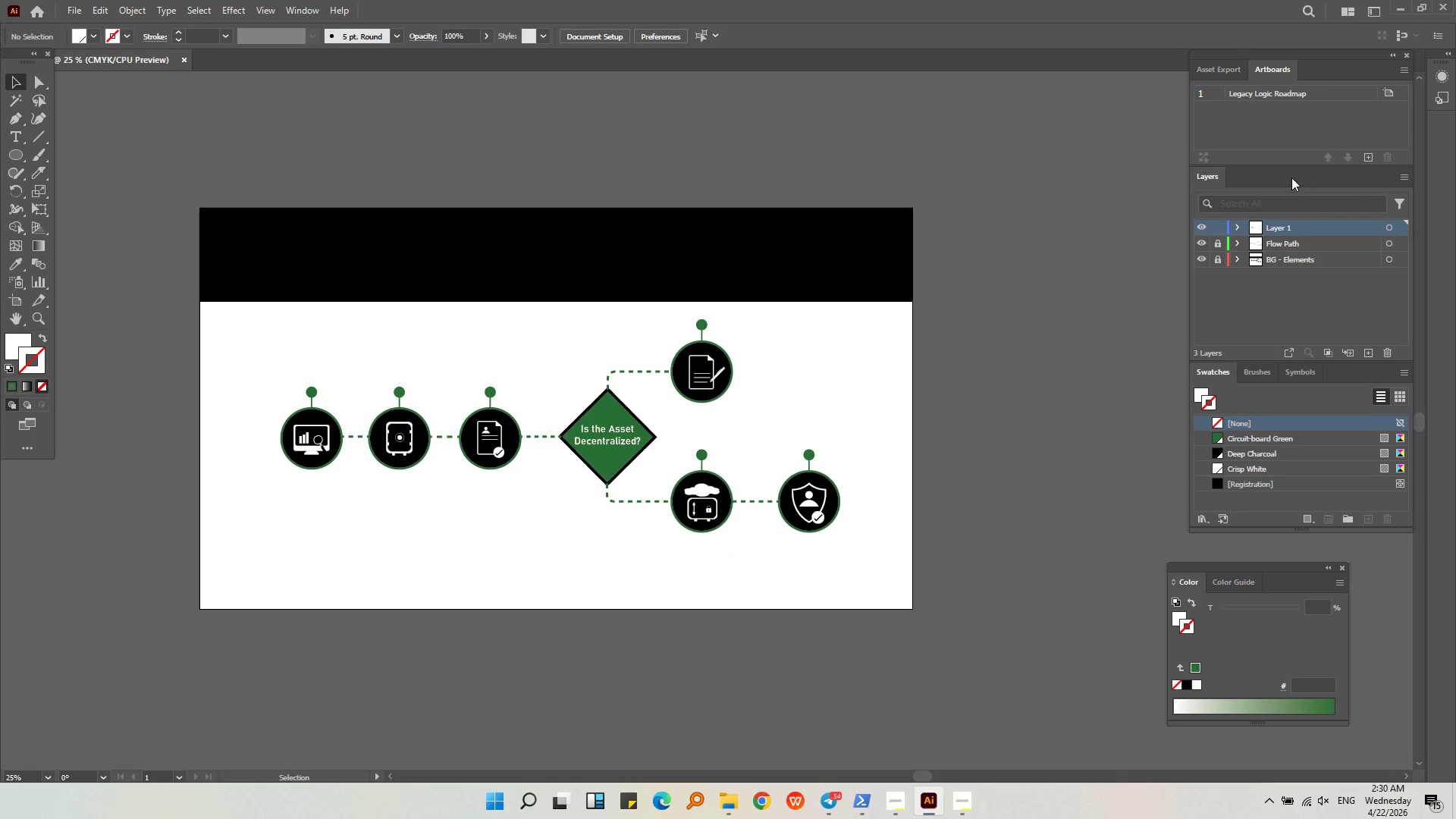 
left_click([1277, 244])
 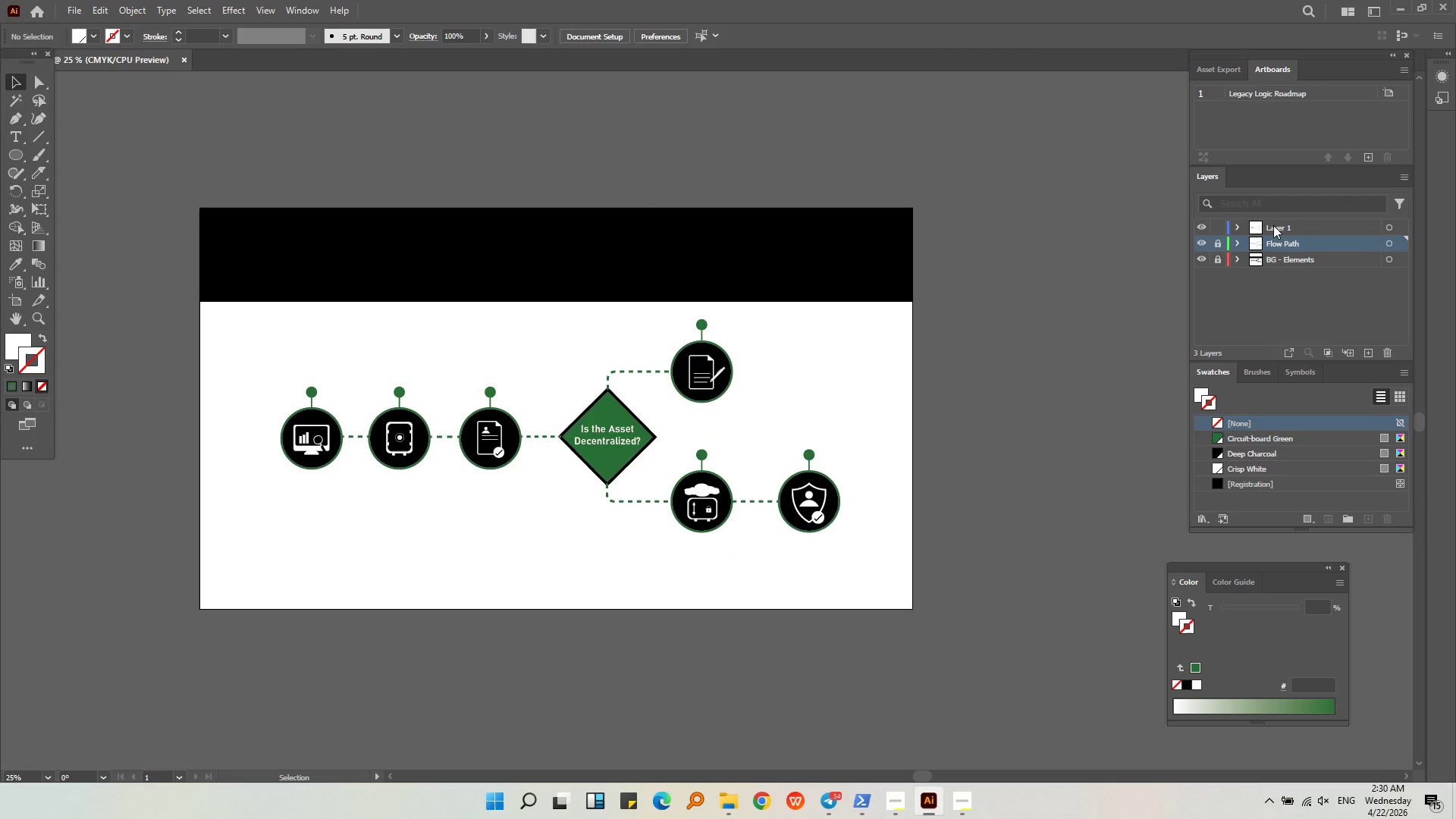 
left_click([1279, 231])
 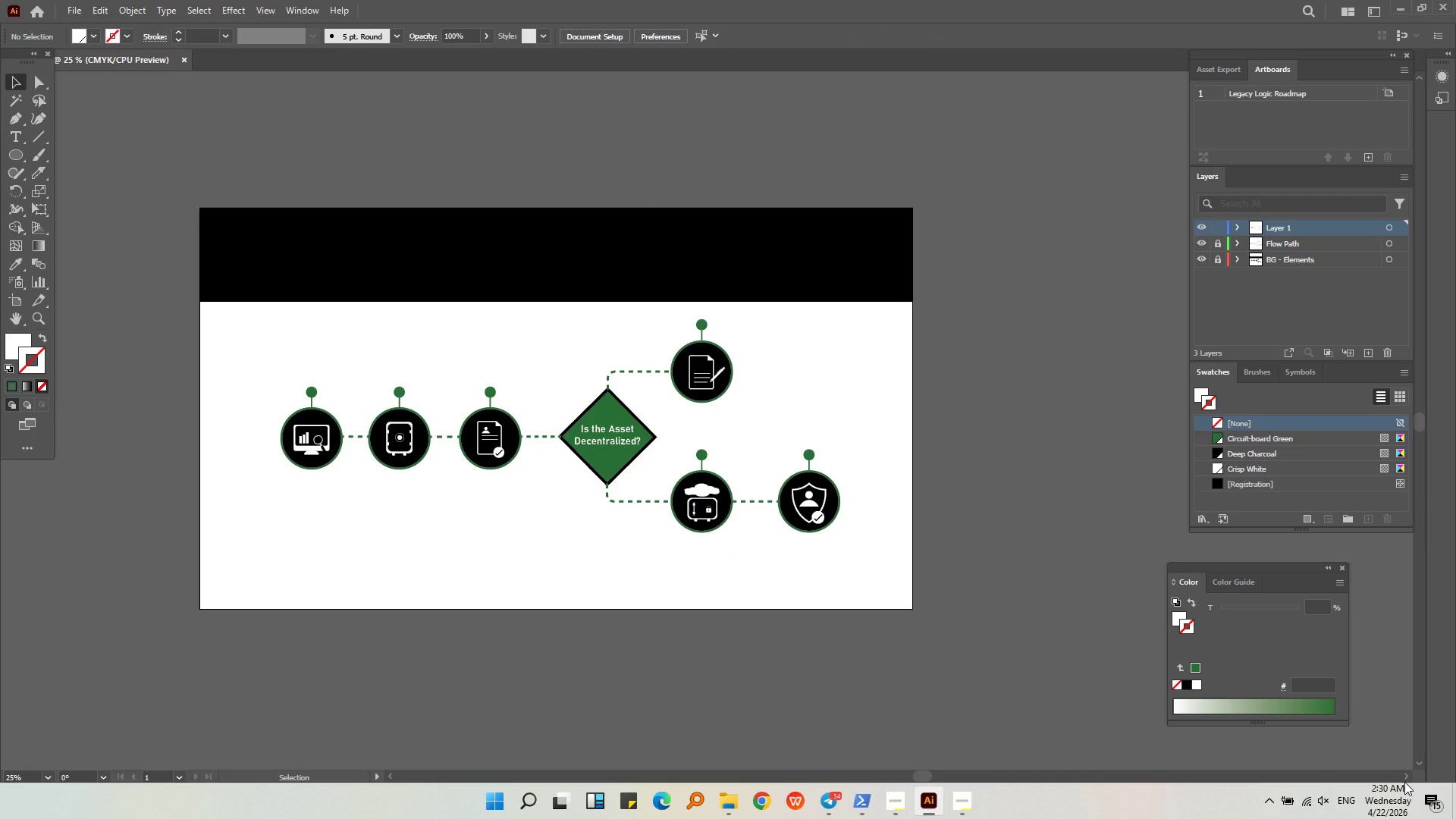 
wait(7.44)
 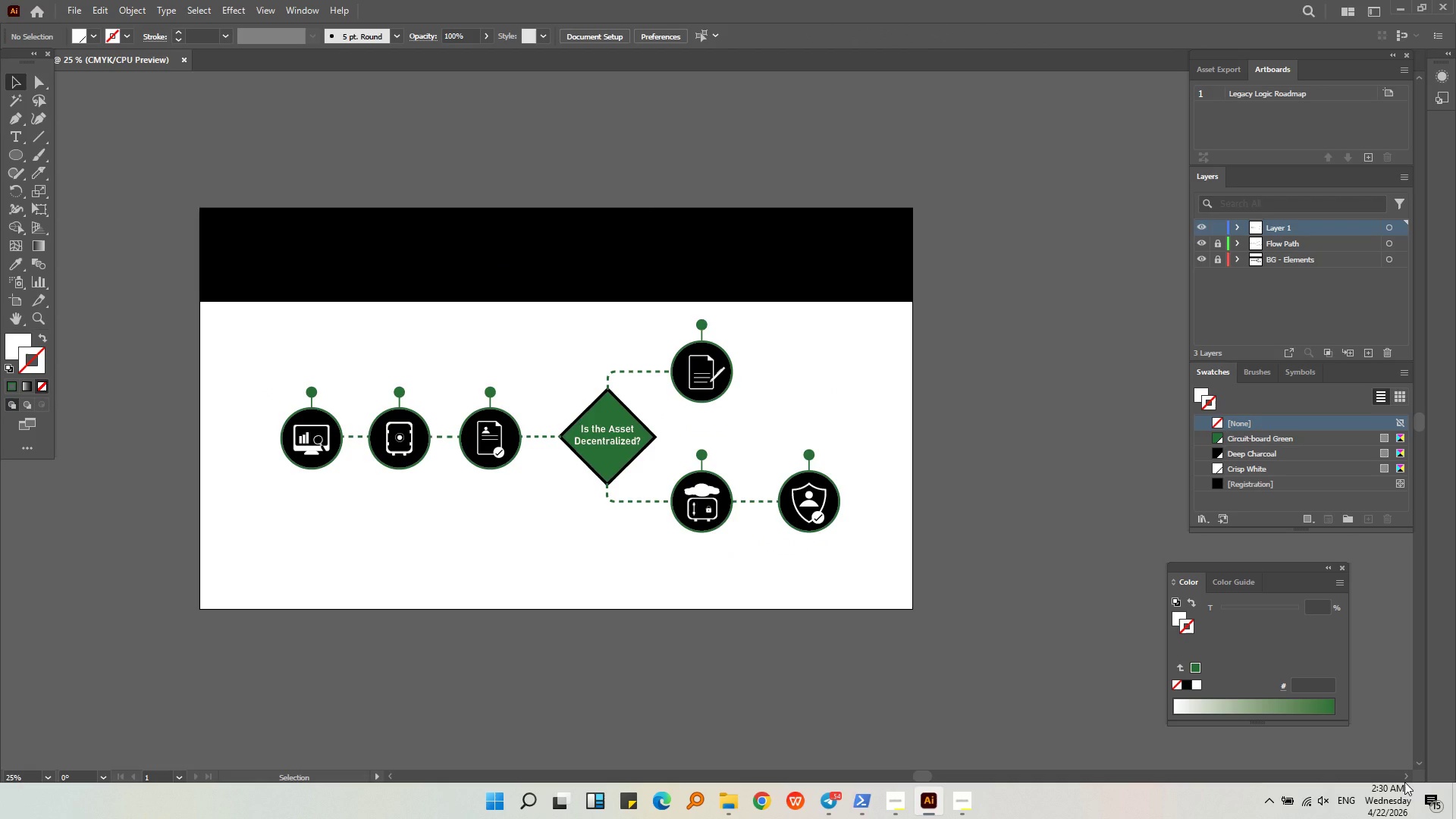 
left_click([1282, 240])
 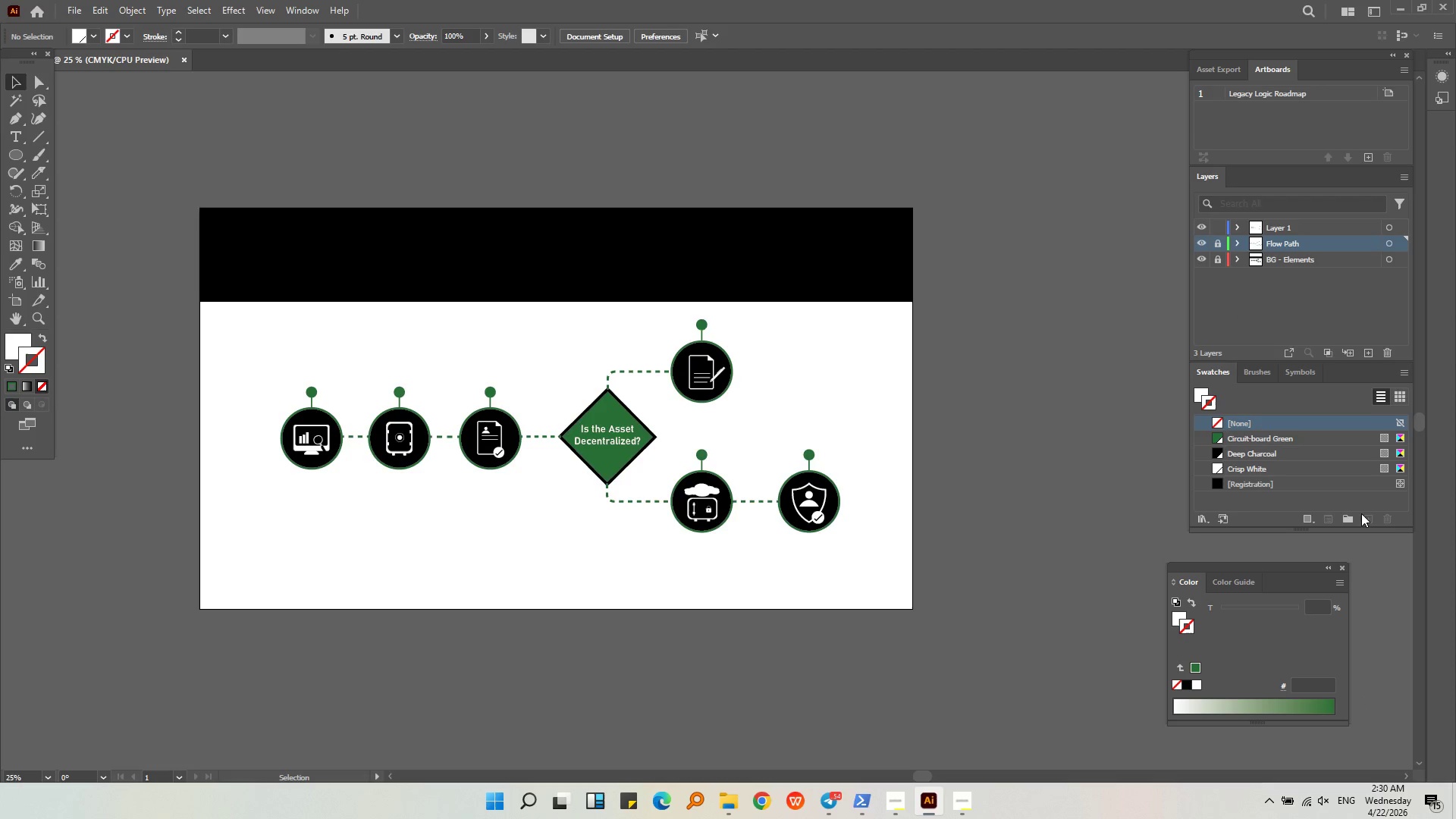 
left_click([1316, 228])
 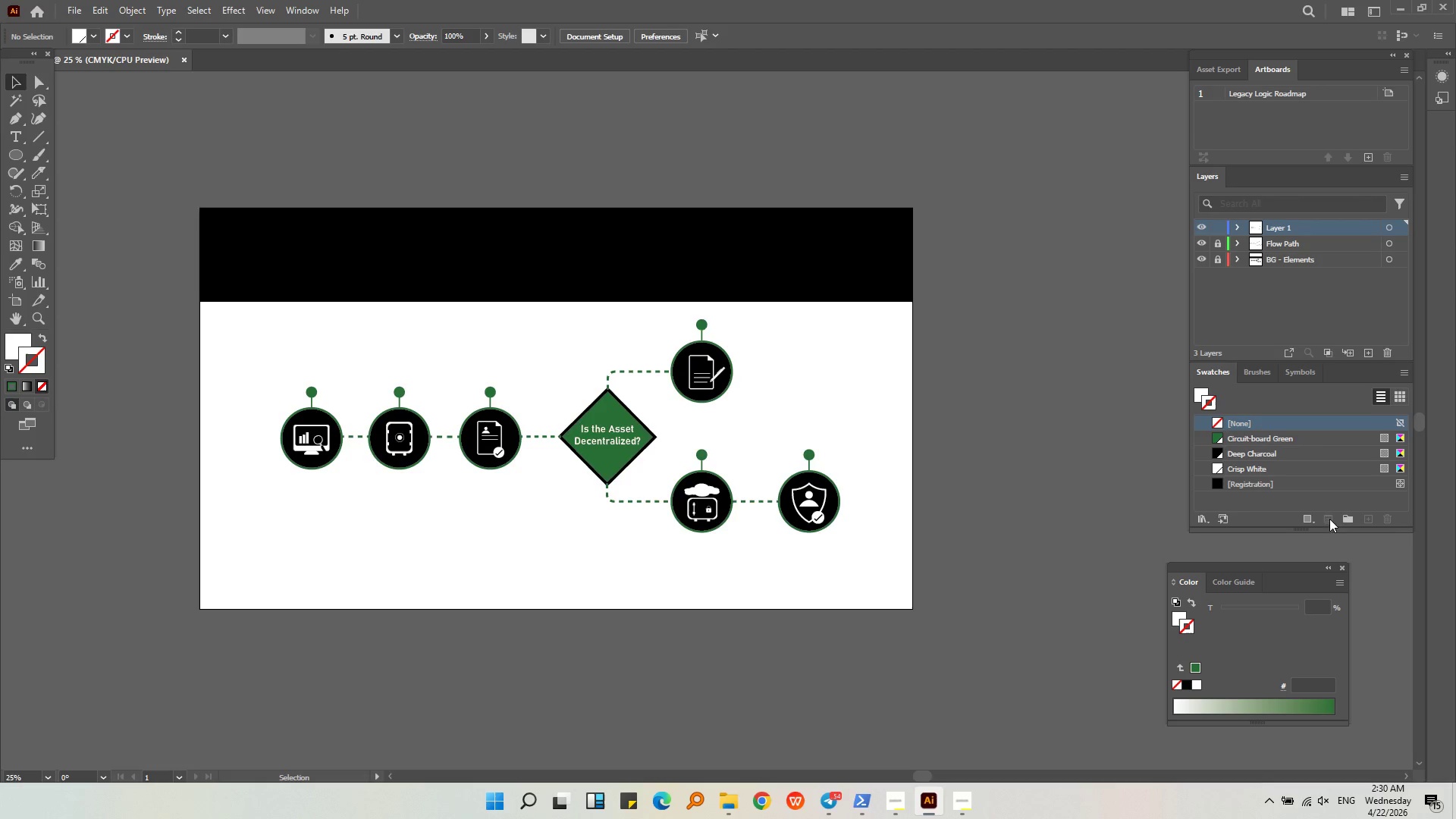 
left_click([1366, 353])
 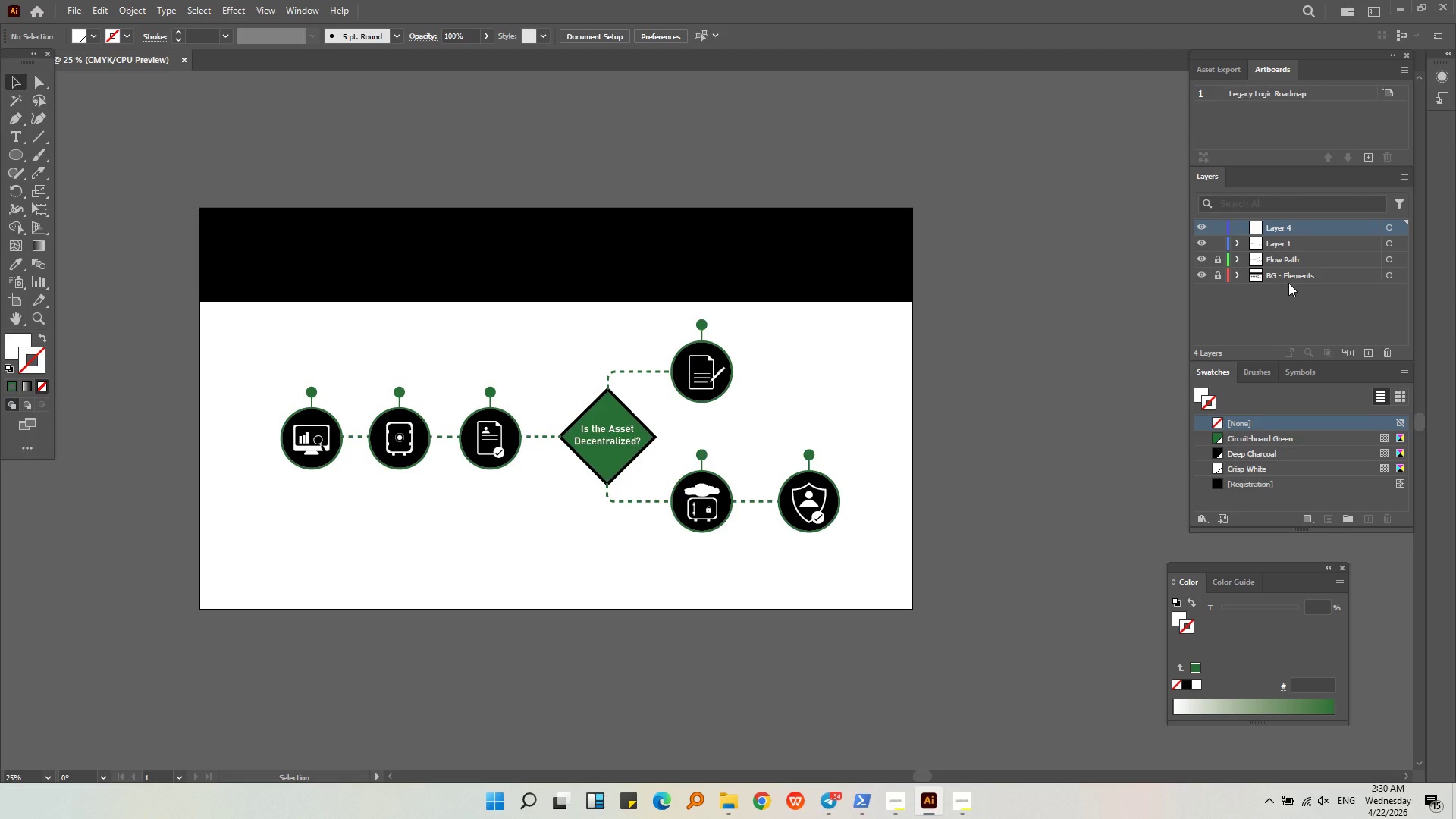 
left_click([1283, 259])
 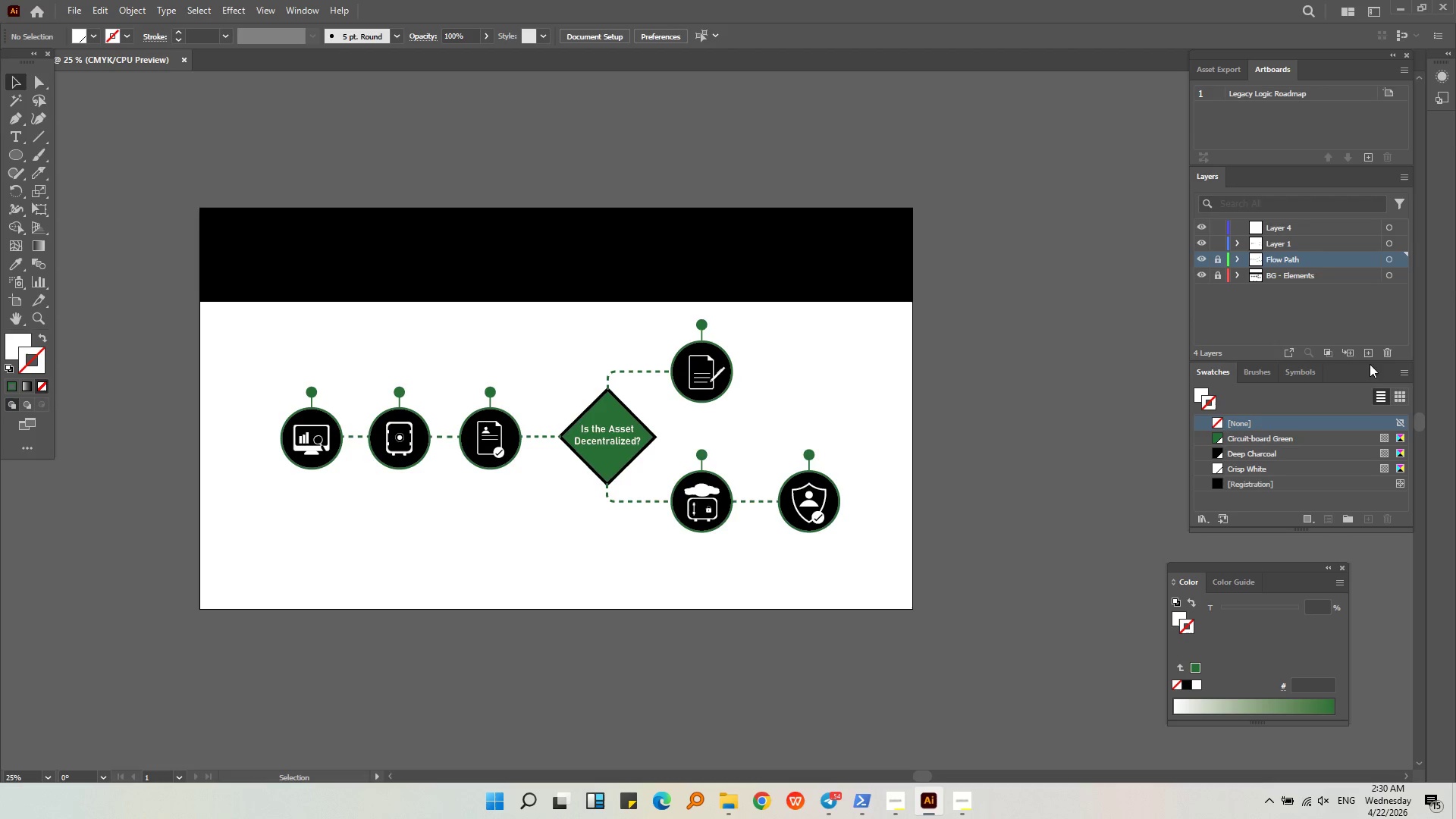 
left_click([1370, 356])
 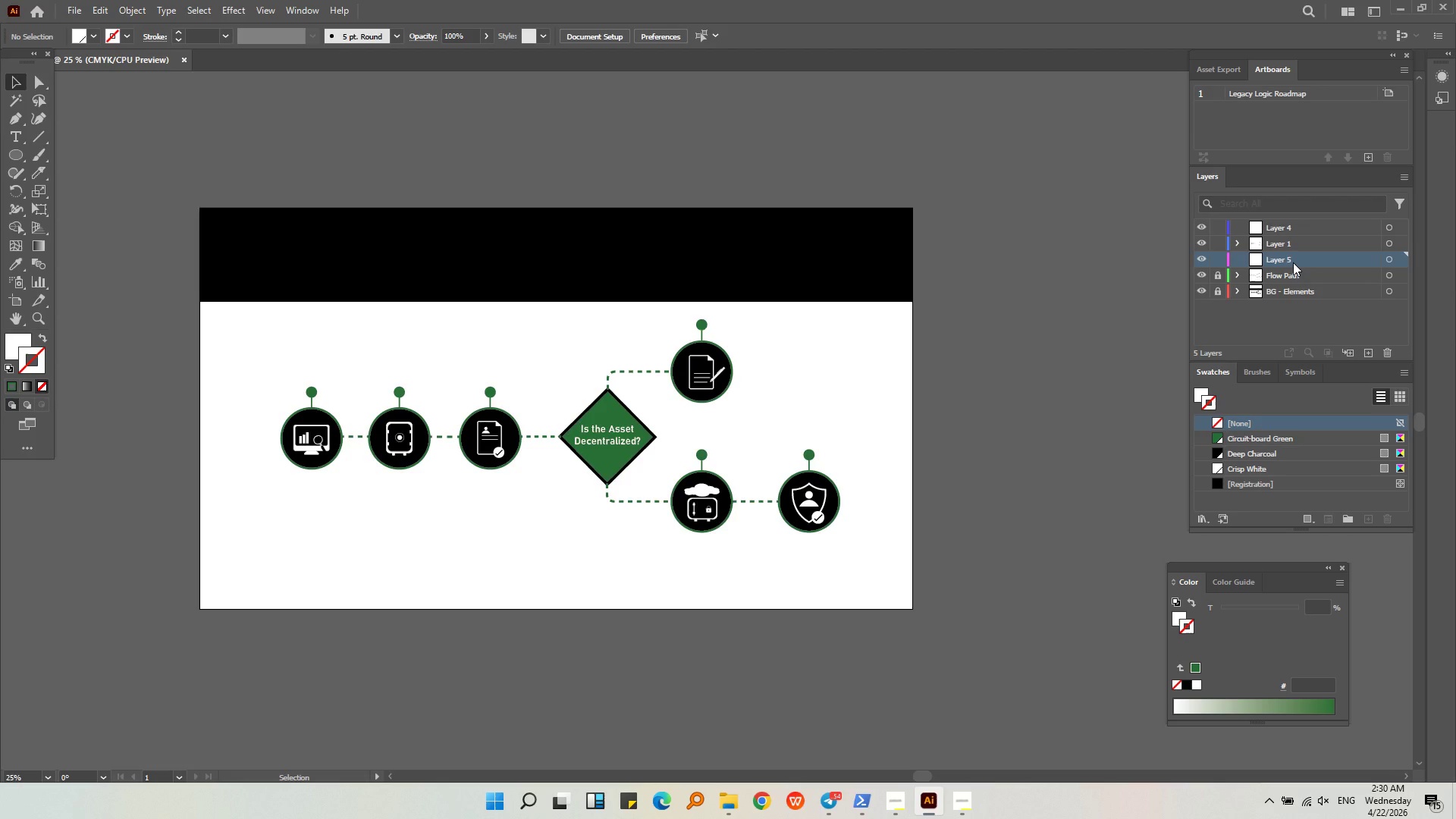 
double_click([1293, 262])
 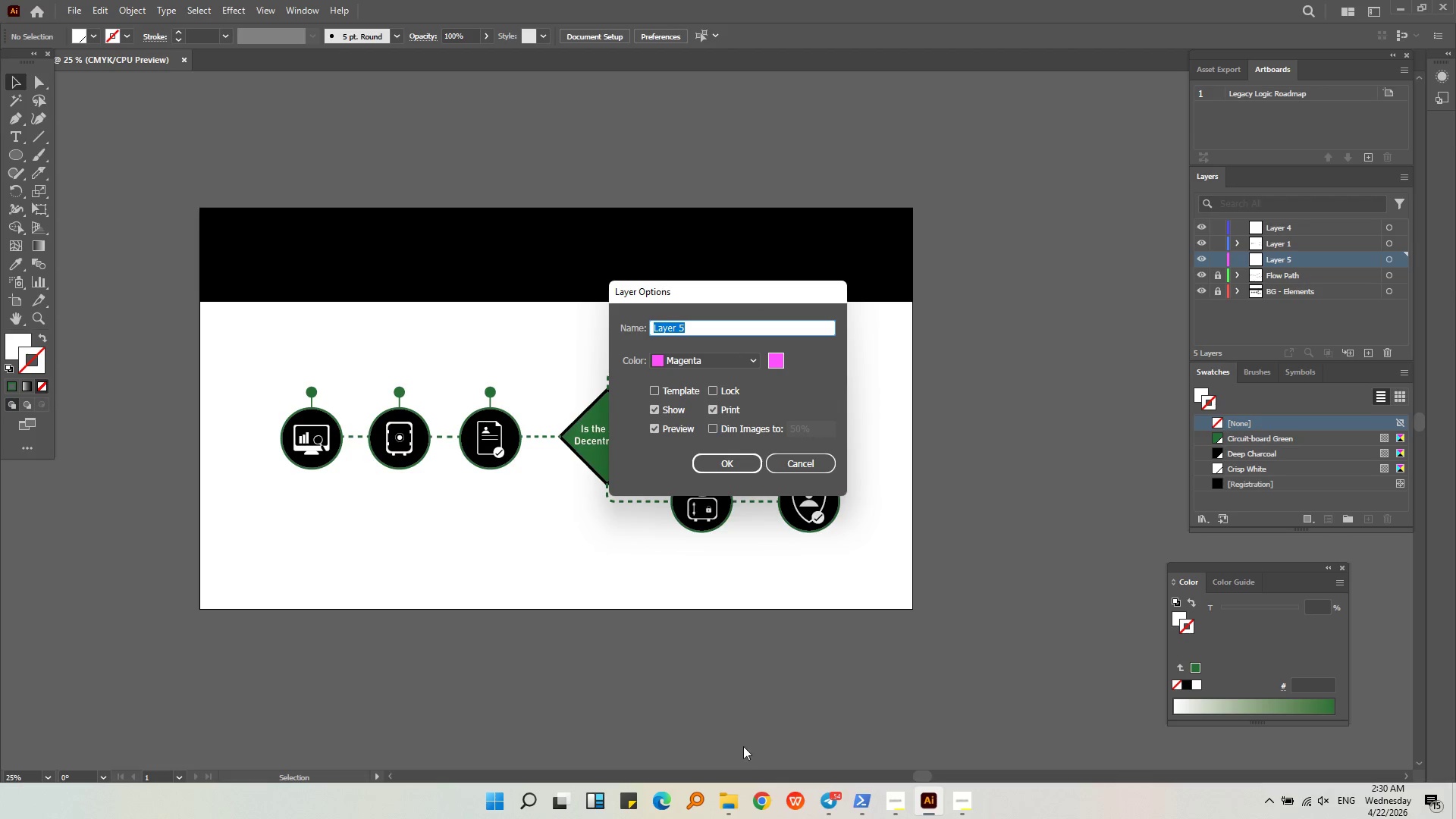 
left_click([824, 798])
 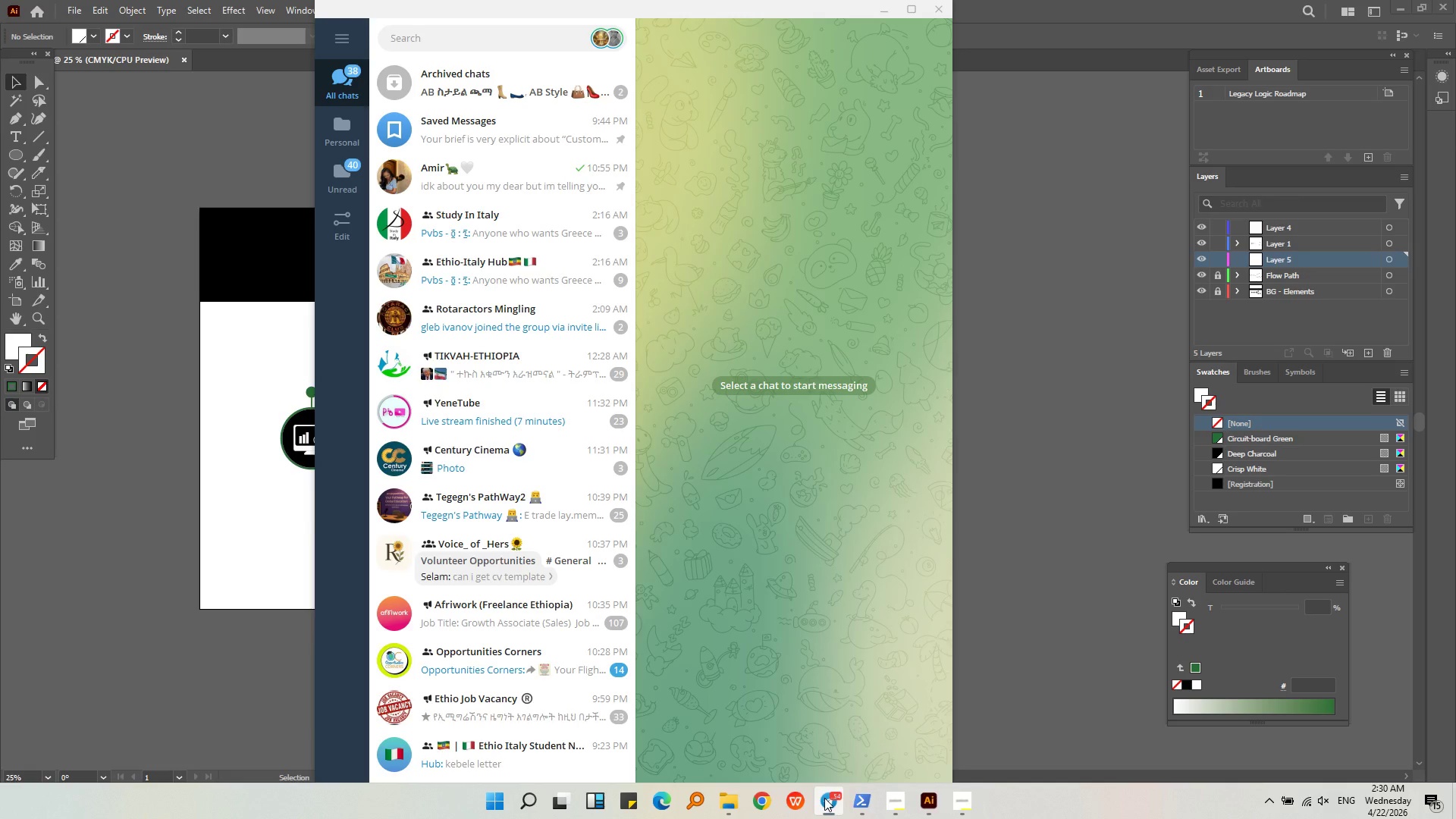 
left_click([824, 798])
 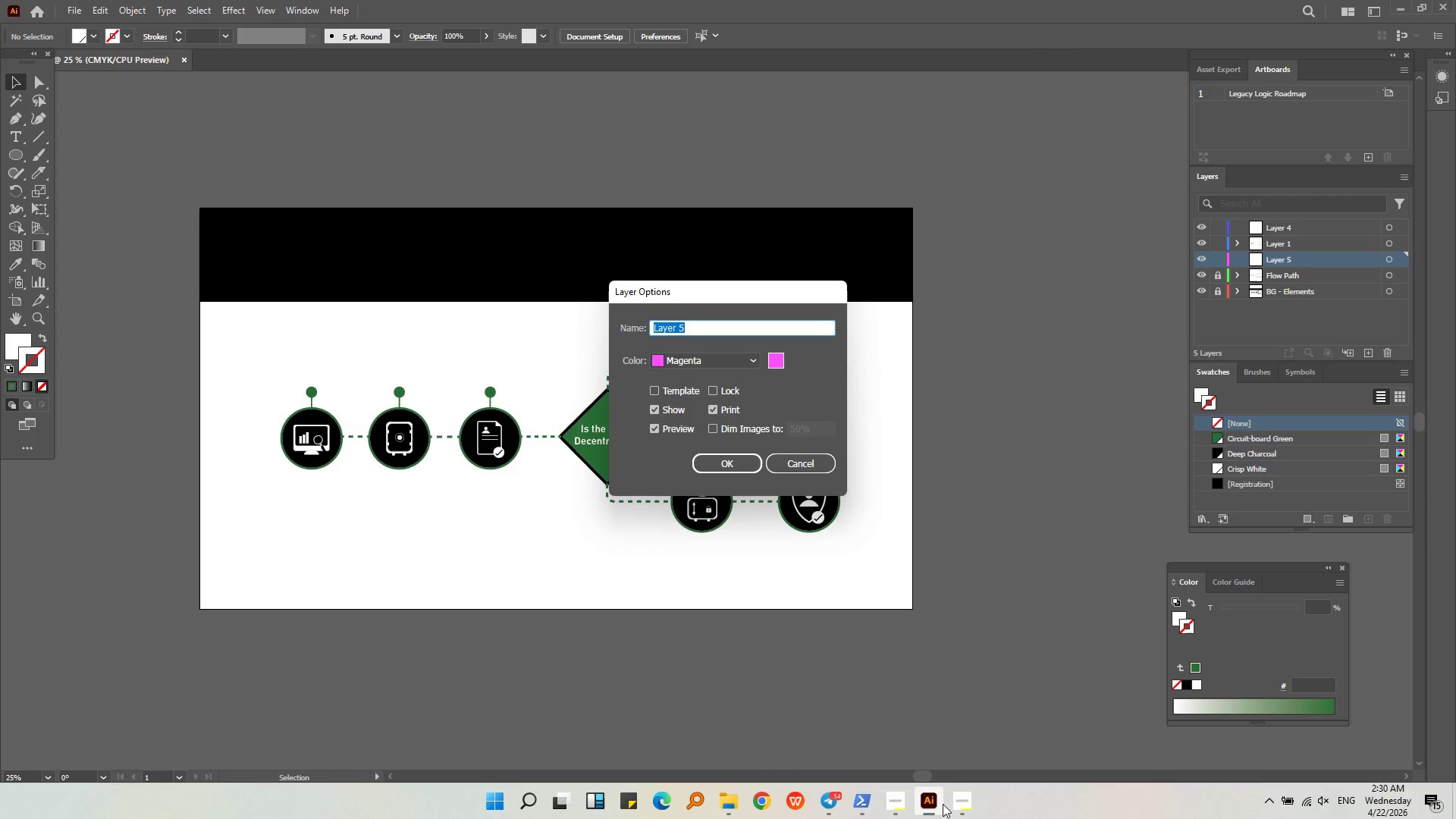 
left_click([963, 802])